 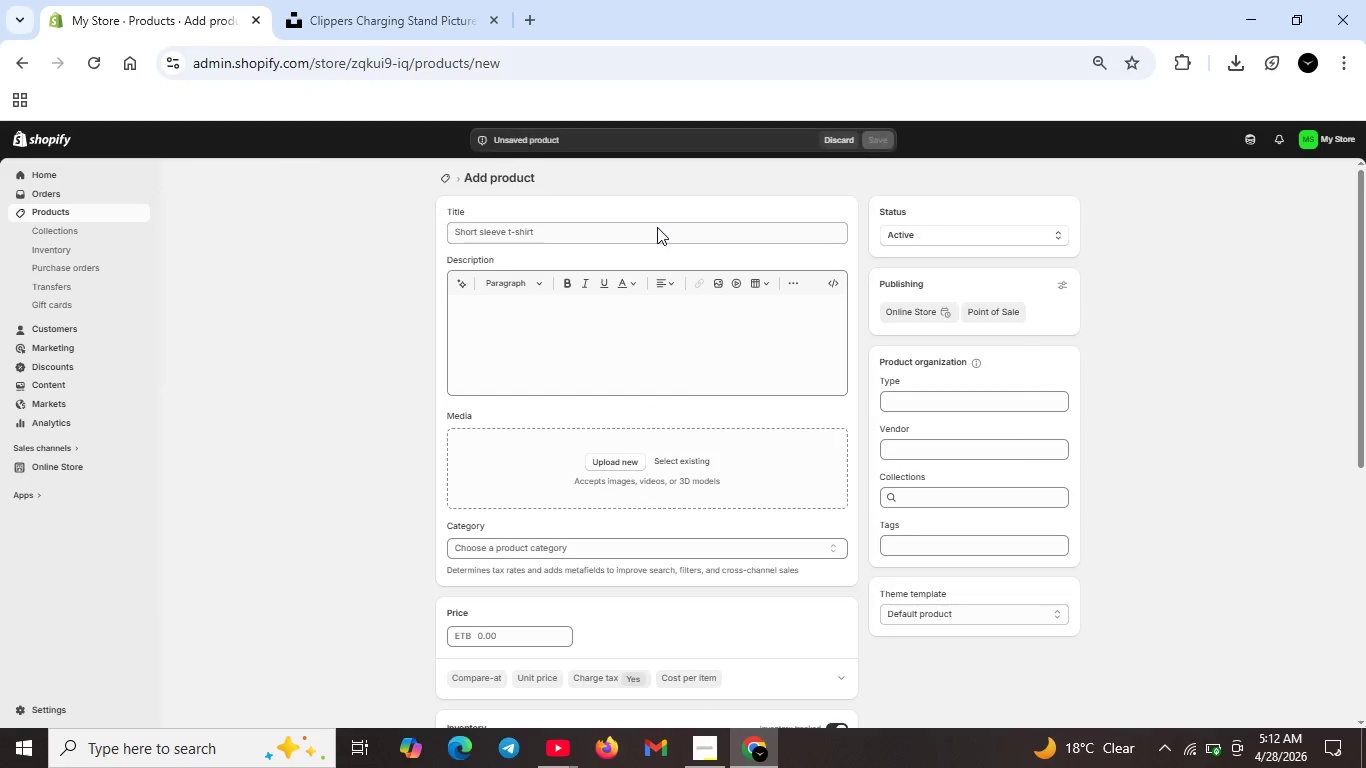 
left_click([1167, 753])
 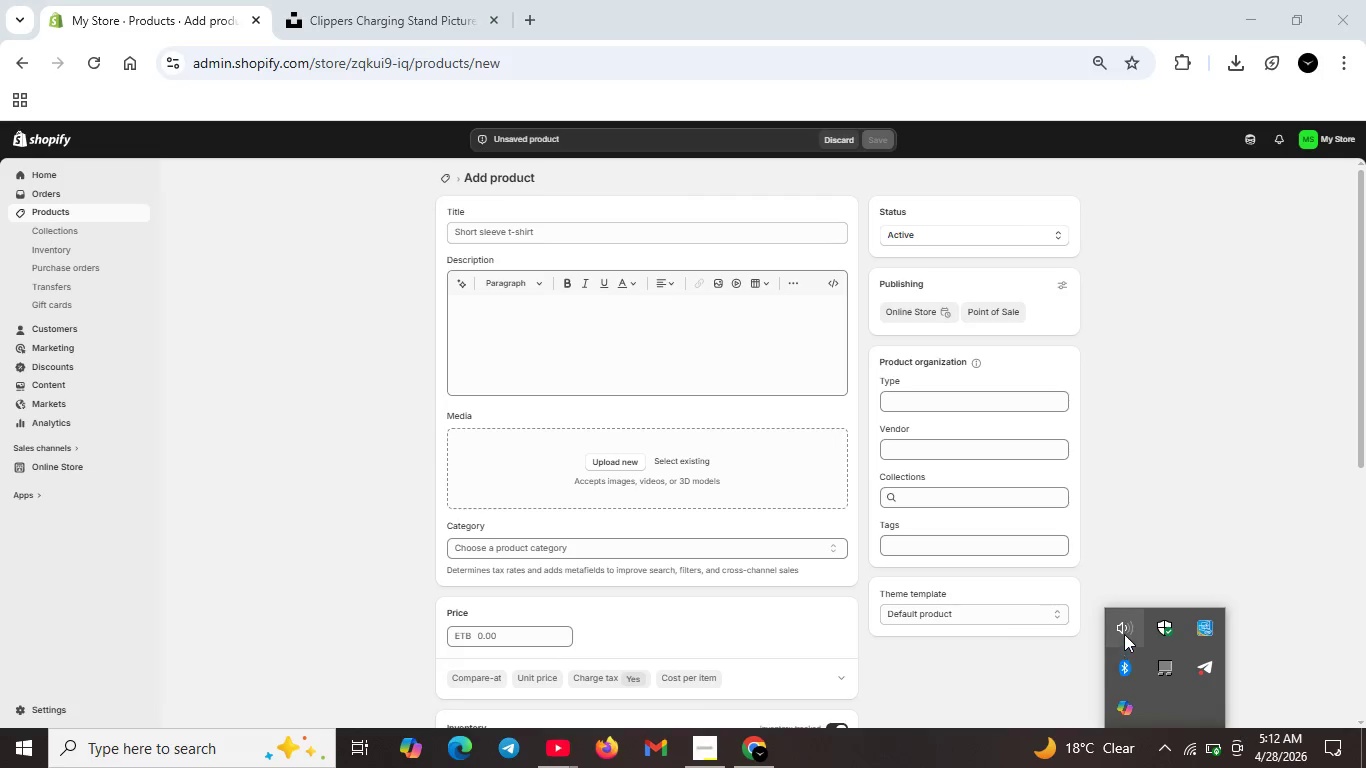 
left_click([1124, 634])
 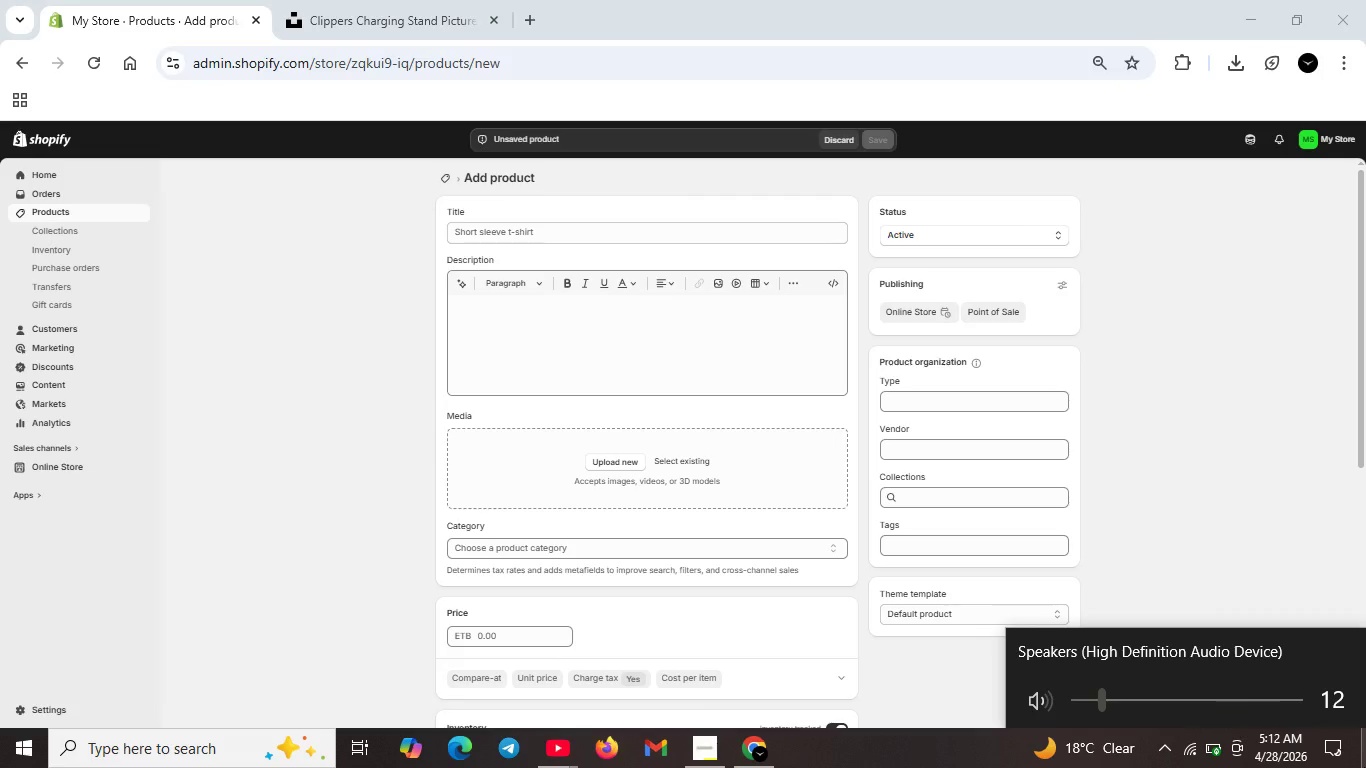 
wait(14.91)
 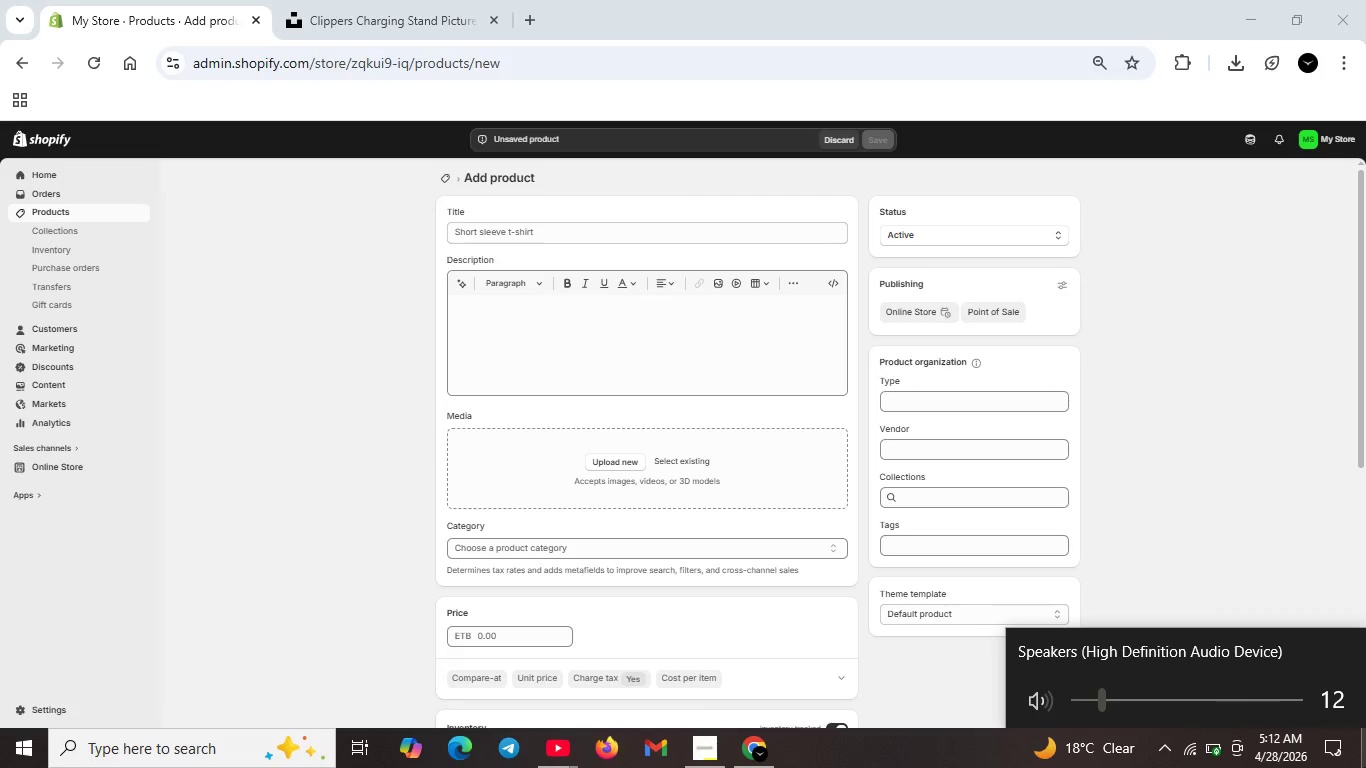 
left_click([610, 234])
 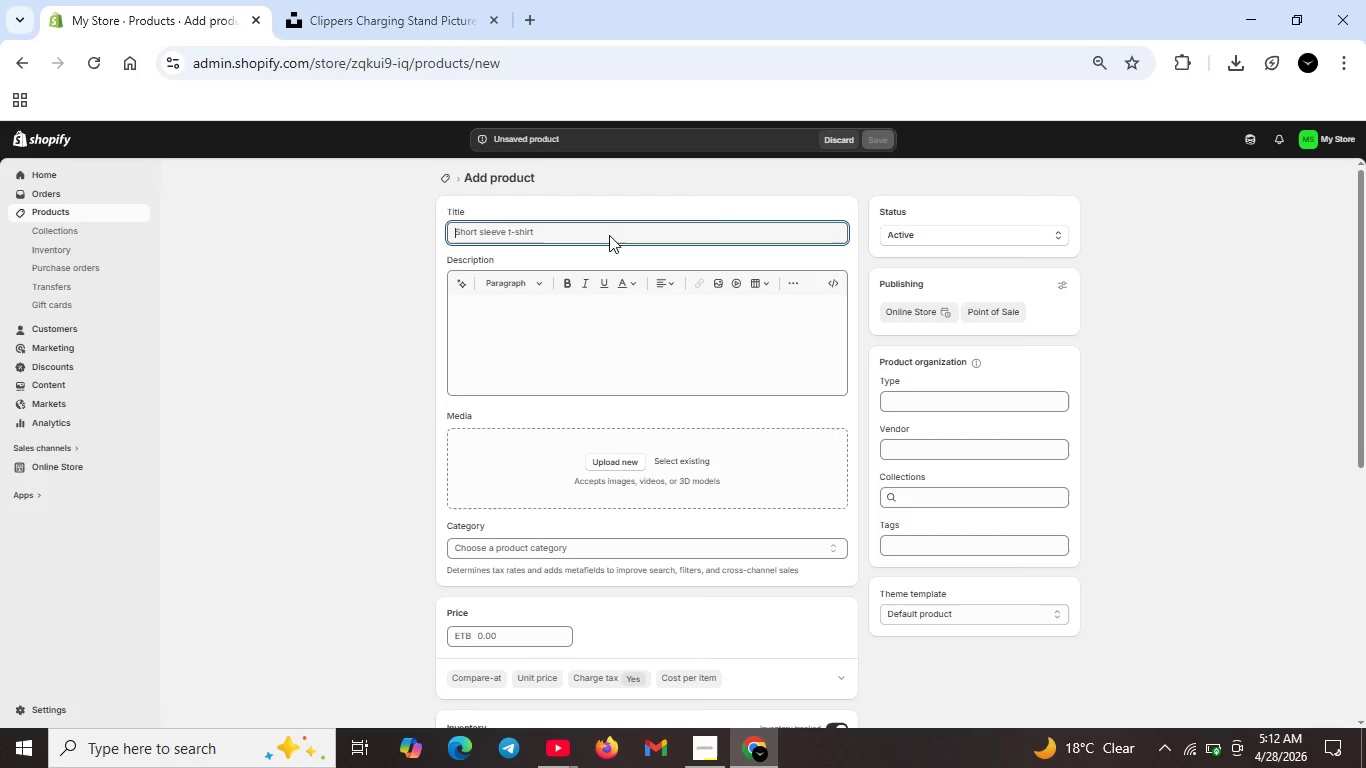 
type(Professional Shear Sharoe)
key(Backspace)
key(Backspace)
type(pen Kit| Barber Scissor Sharpener Kit for prci)
 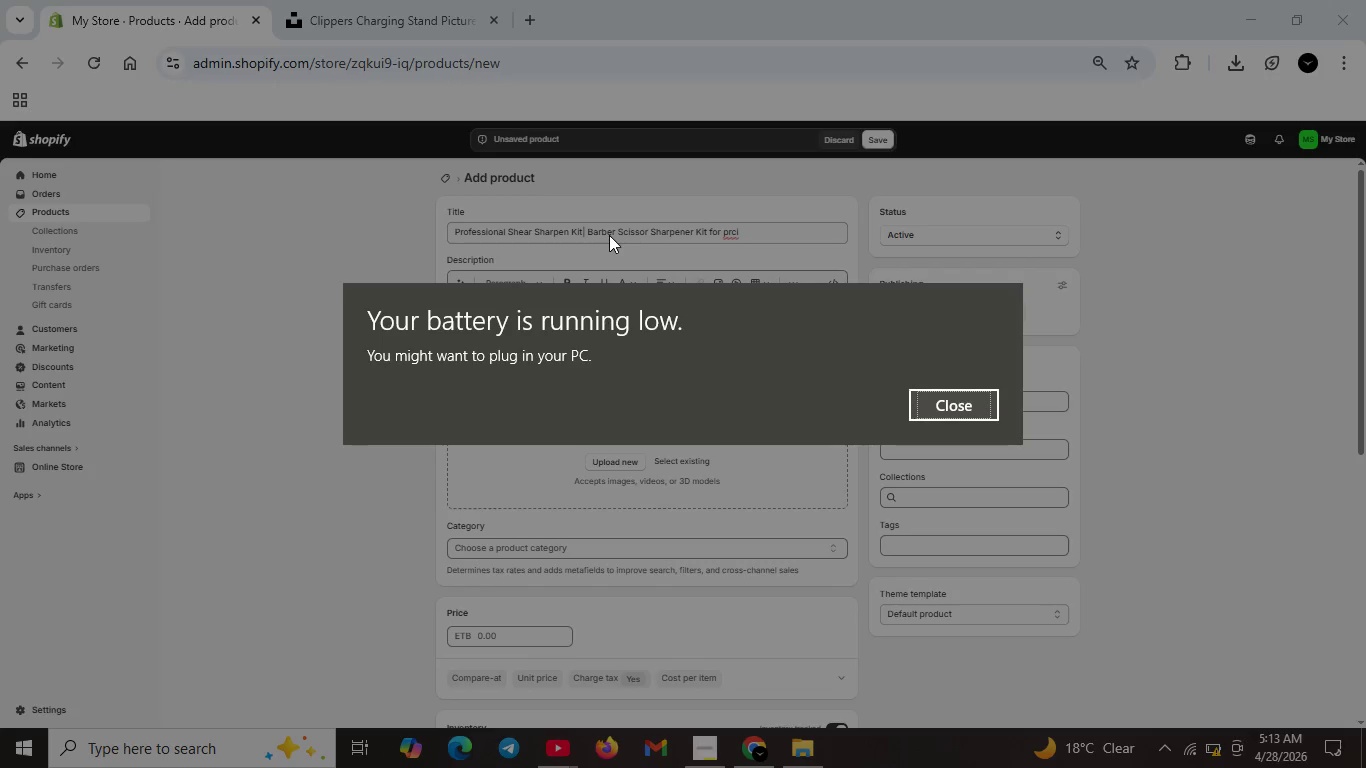 
wait(17.55)
 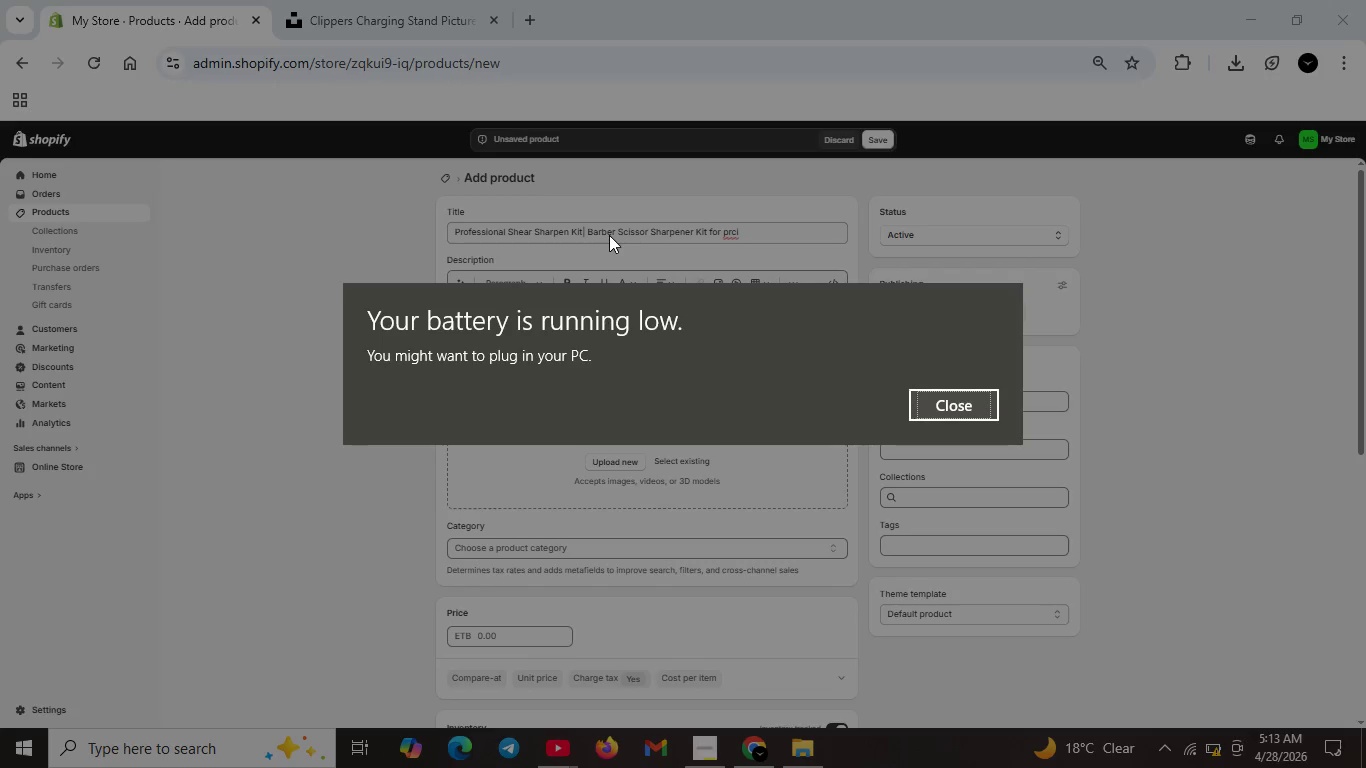 
key(Backspace)
key(Backspace)
key(Backspace)
key(Backspace)
type(Precison Blades)
 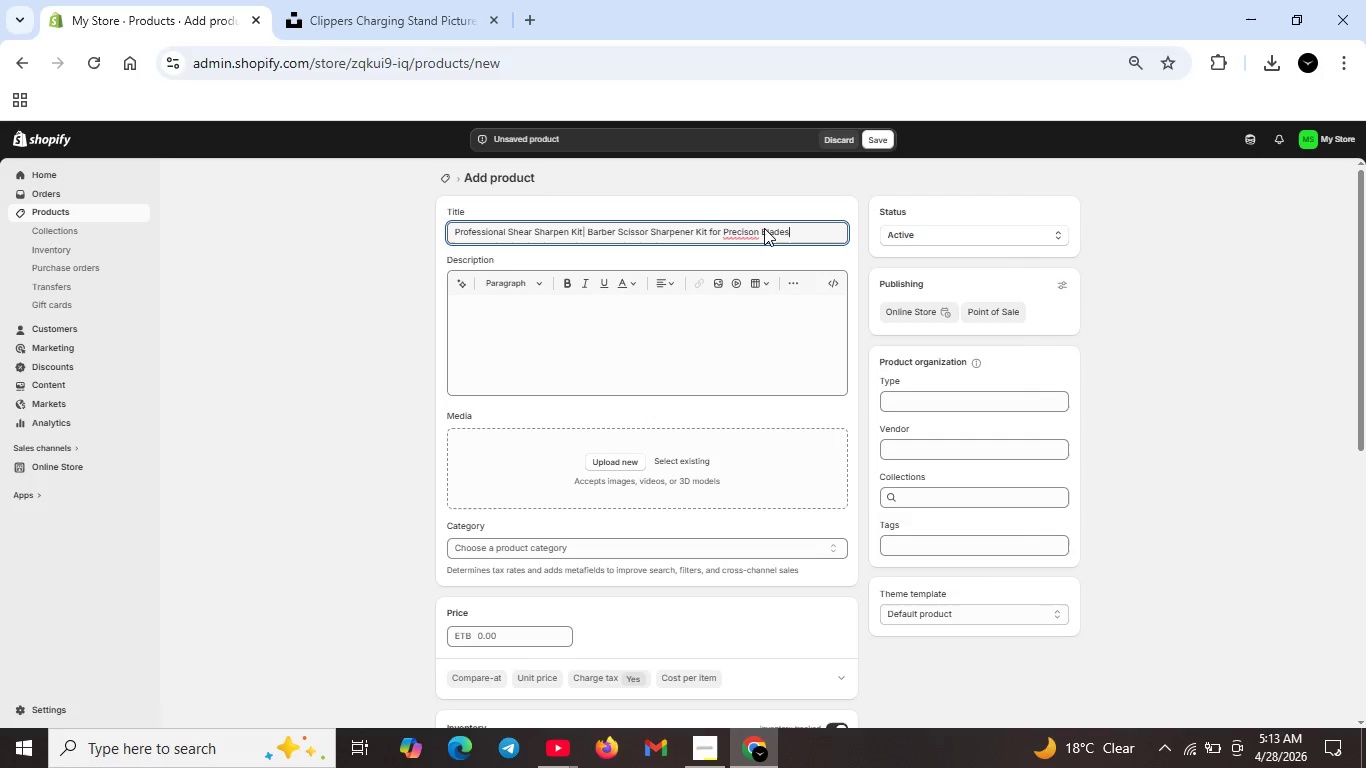 
key(ArrowLeft)
 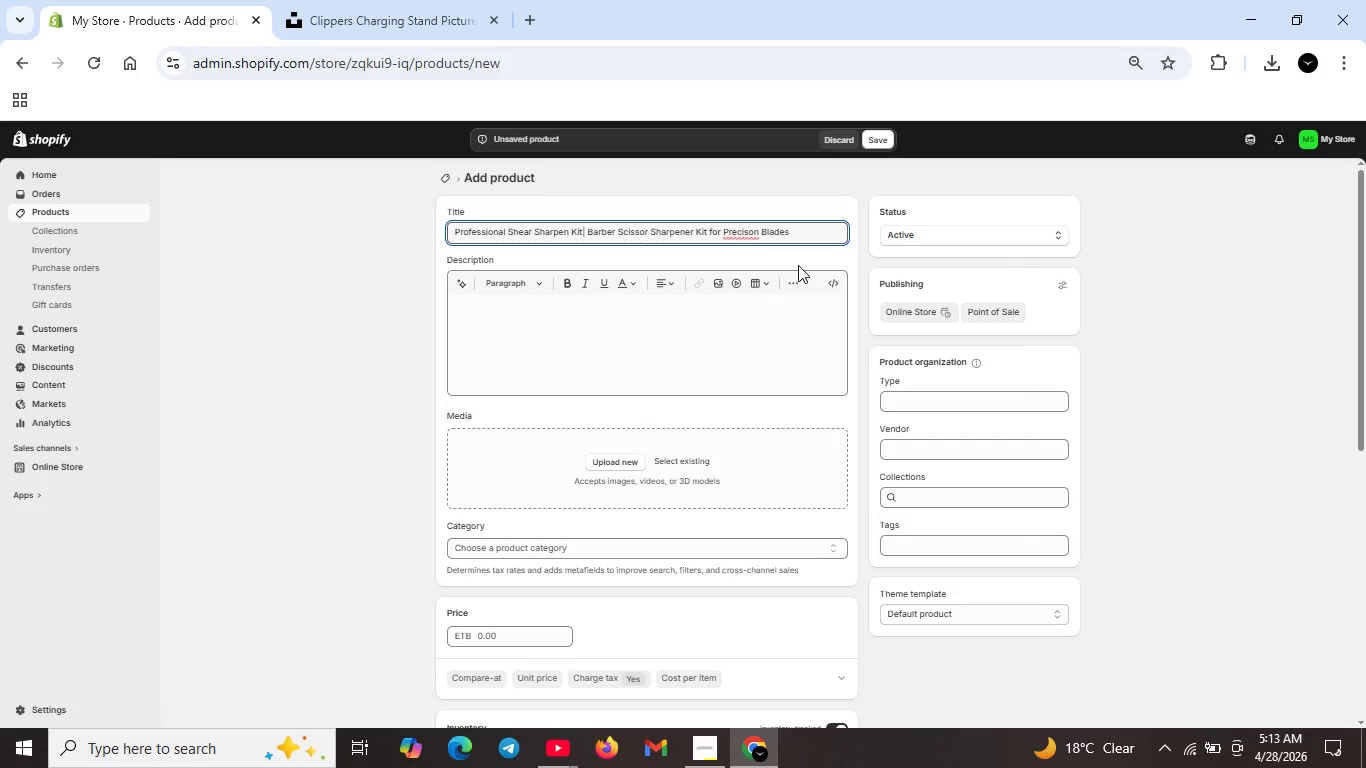 
key(ArrowLeft)
 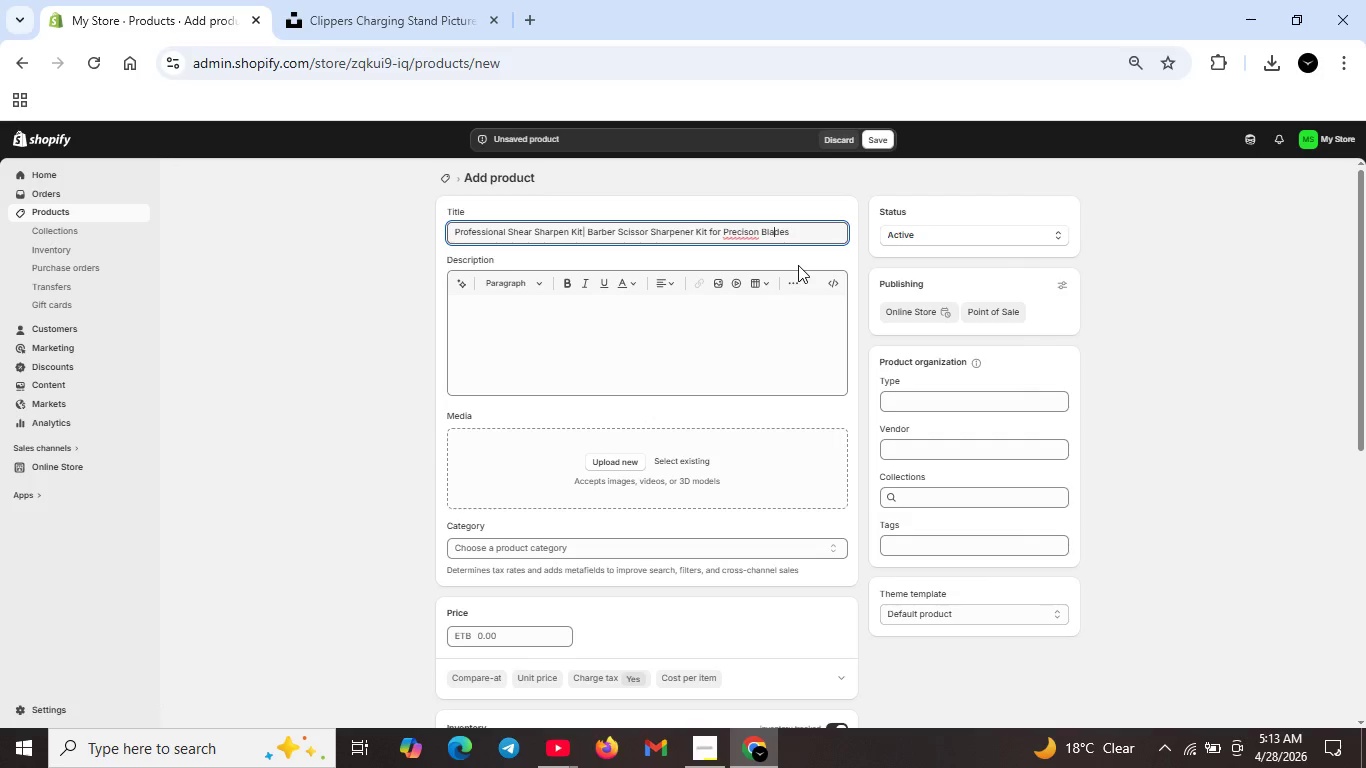 
key(ArrowLeft)
 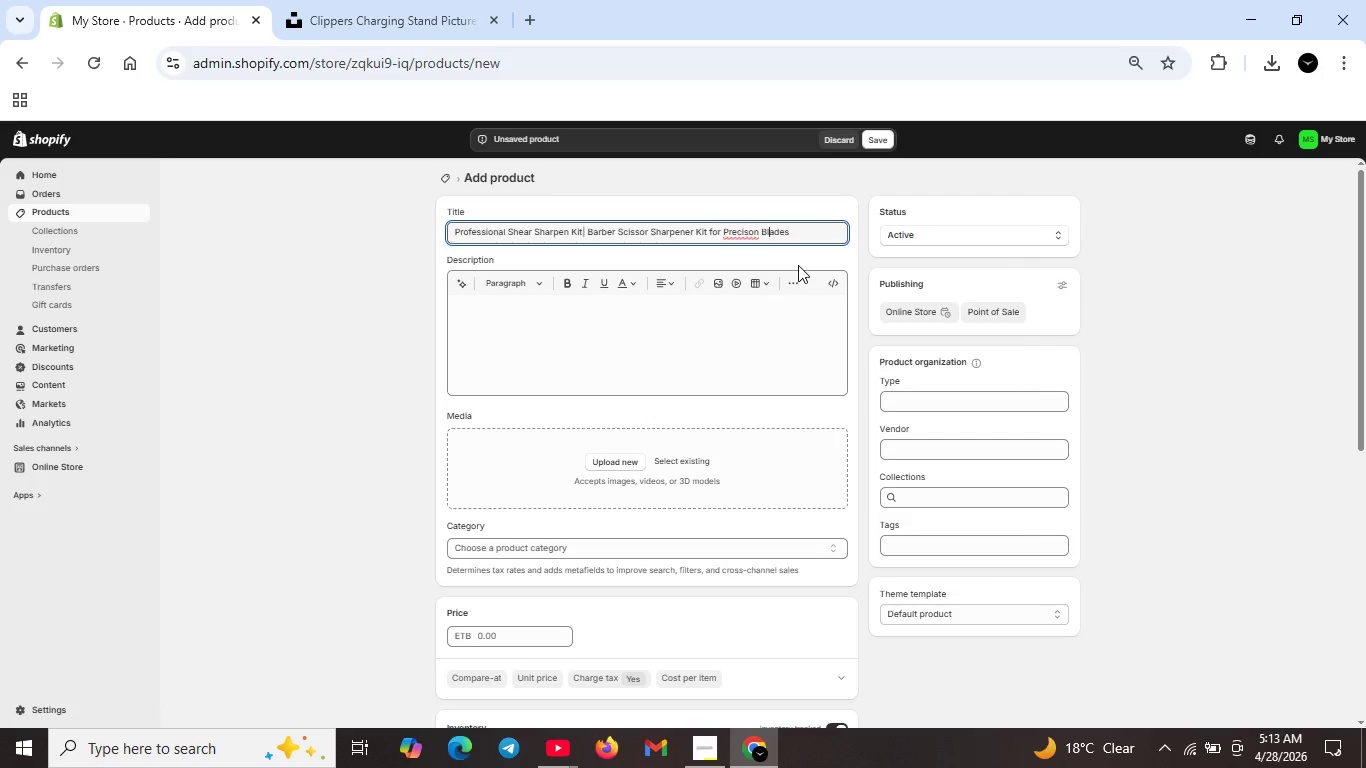 
key(ArrowLeft)
 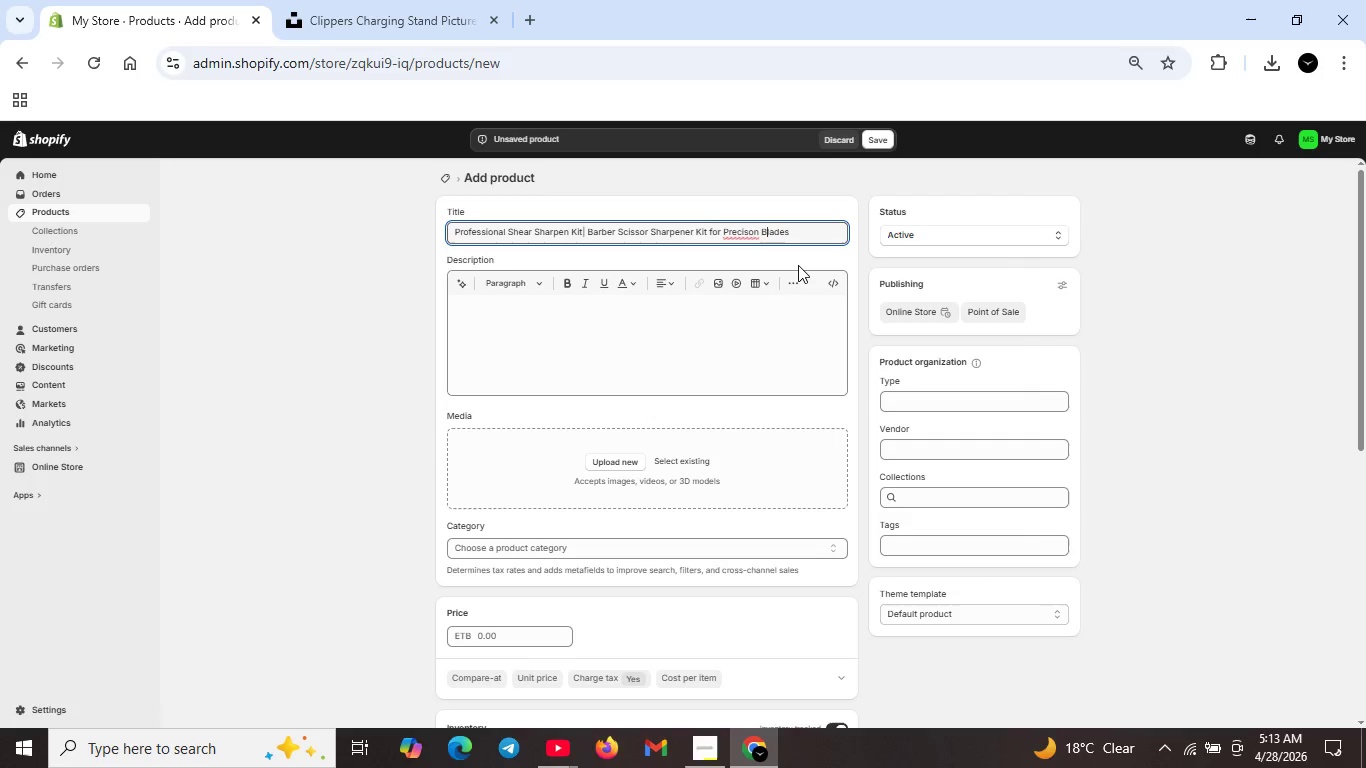 
key(ArrowLeft)
 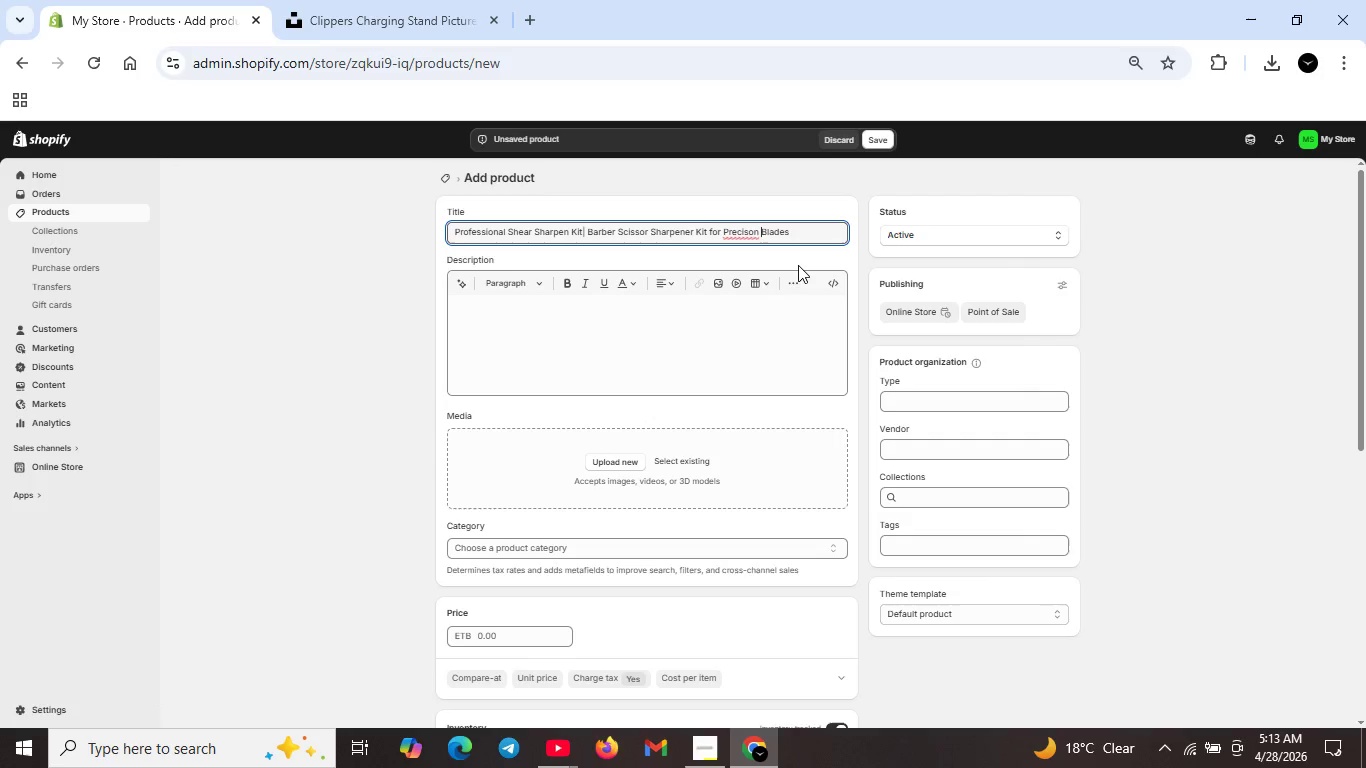 
key(ArrowLeft)
 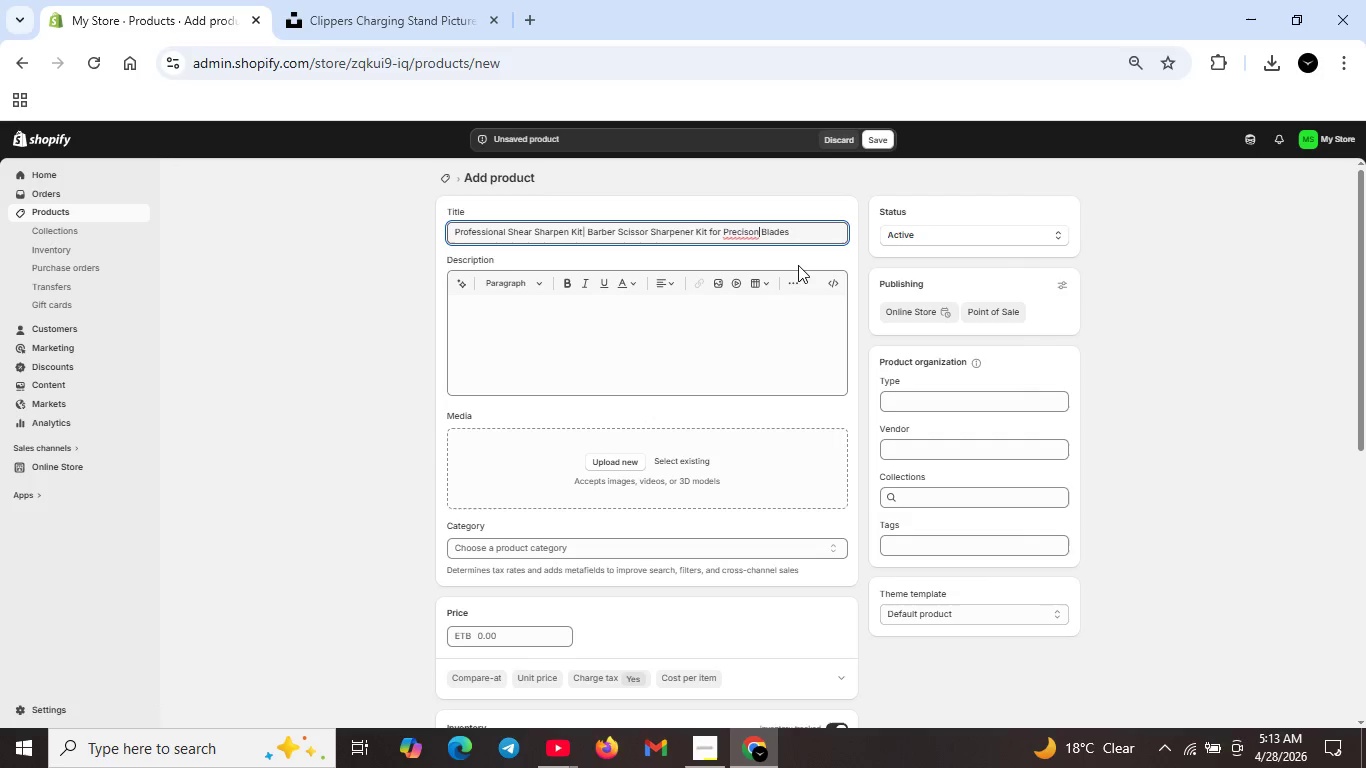 
key(ArrowLeft)
 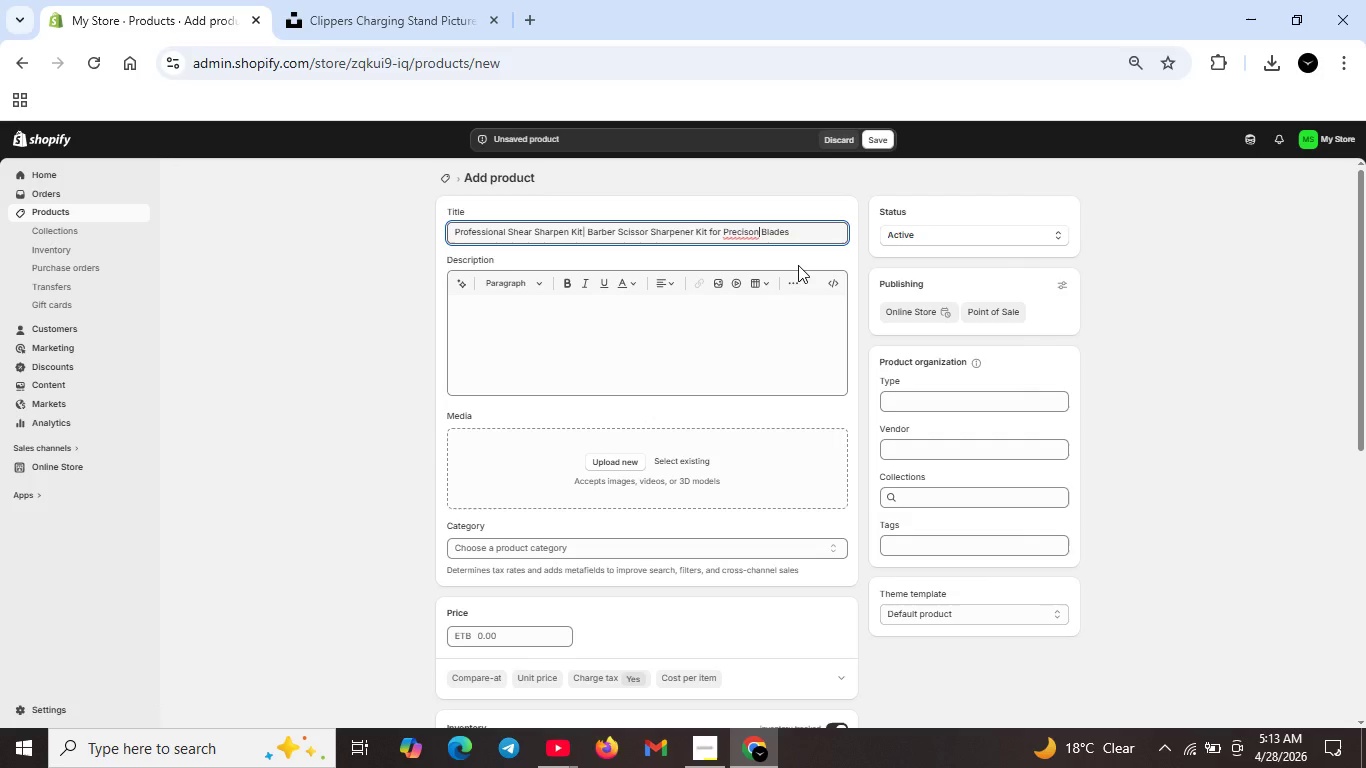 
key(ArrowLeft)
 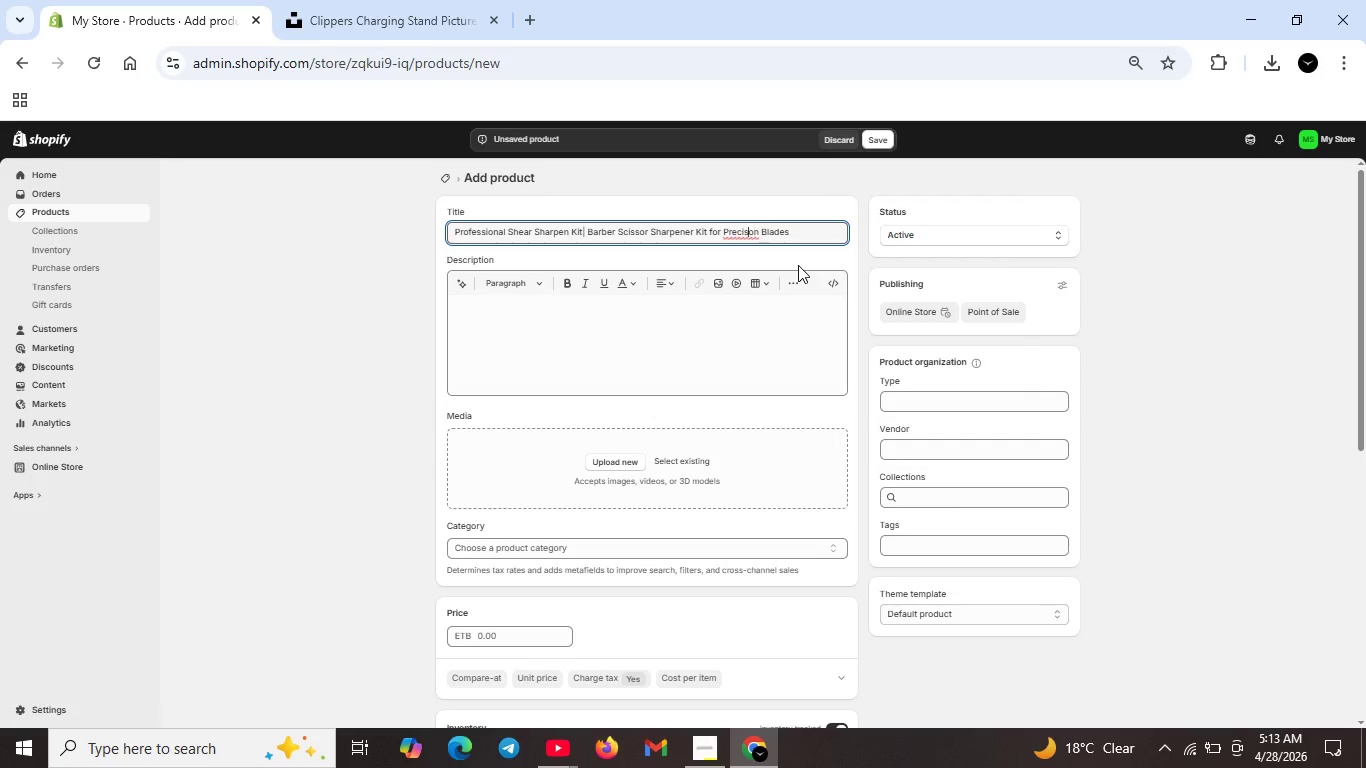 
key(ArrowLeft)
 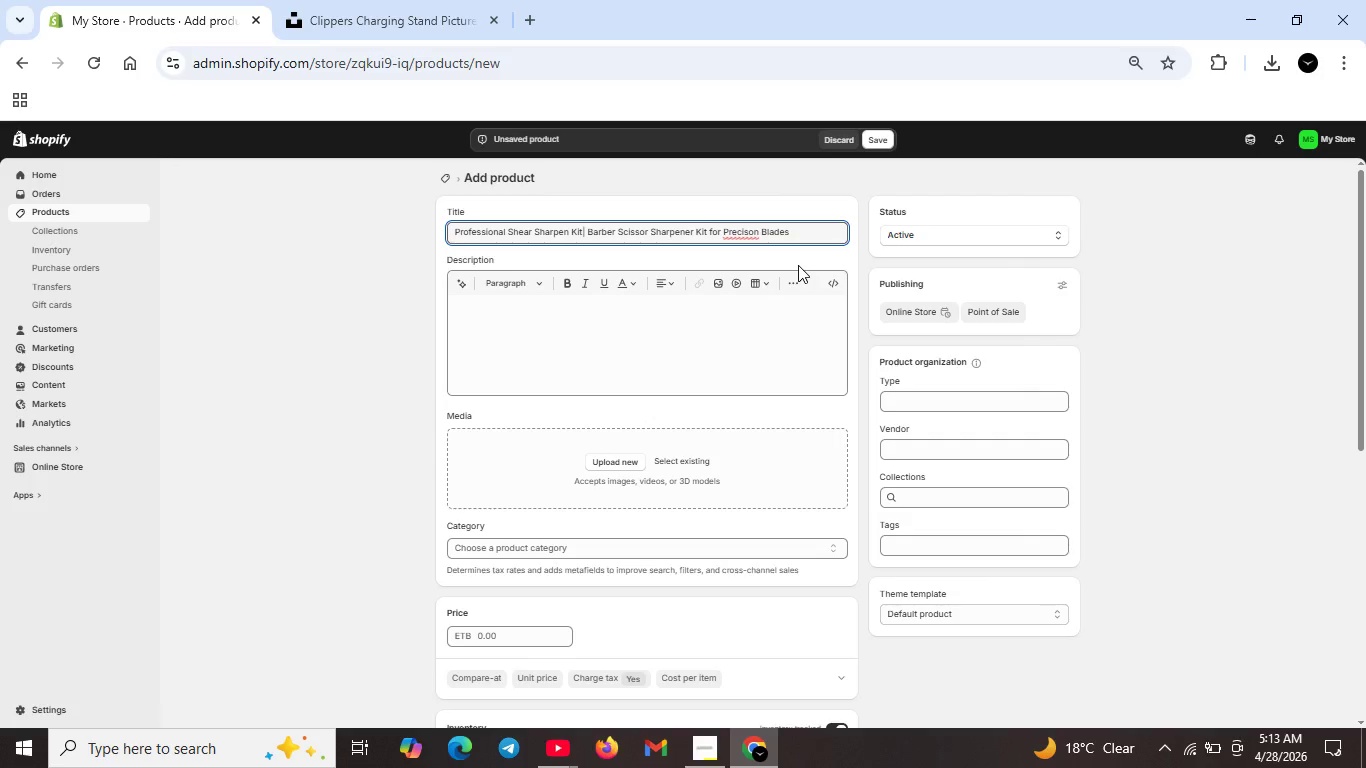 
key(I)
 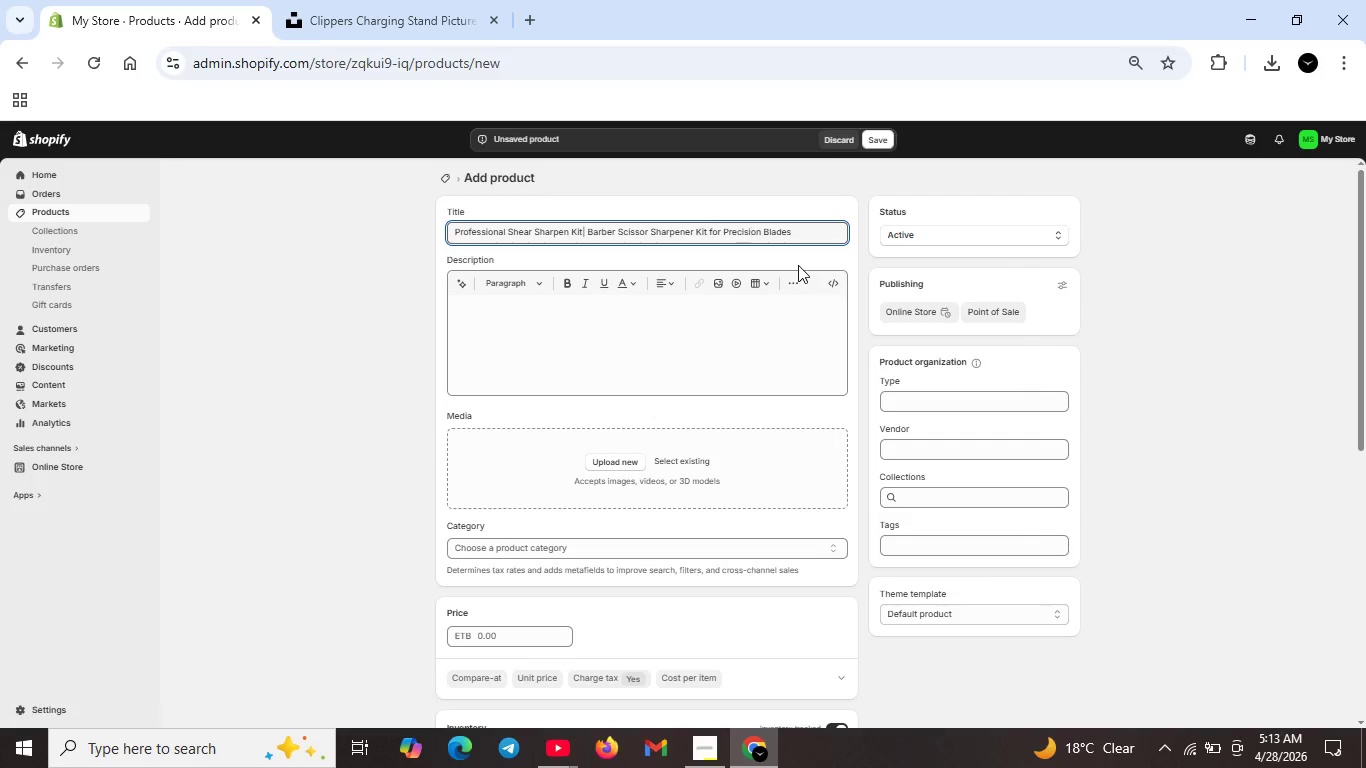 
key(ArrowLeft)
 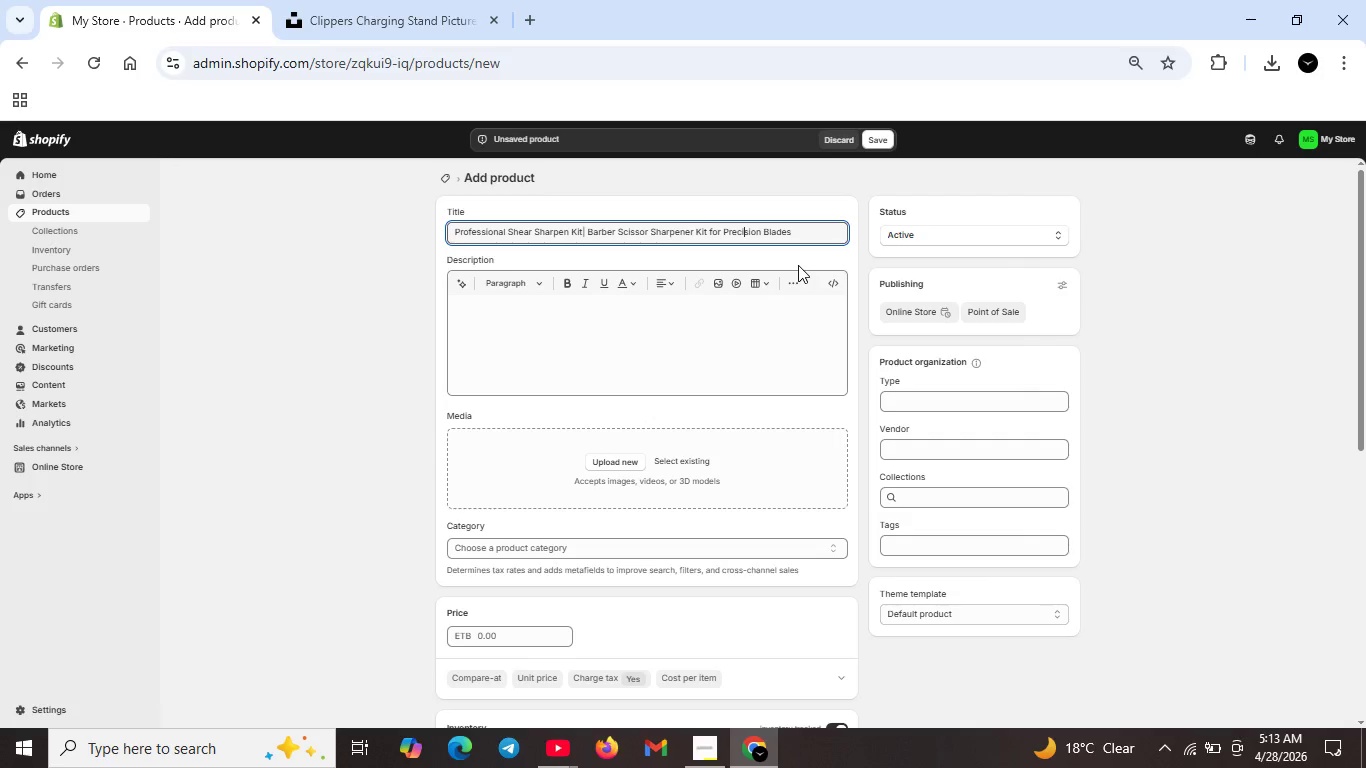 
hold_key(key=ArrowLeft, duration=0.94)
 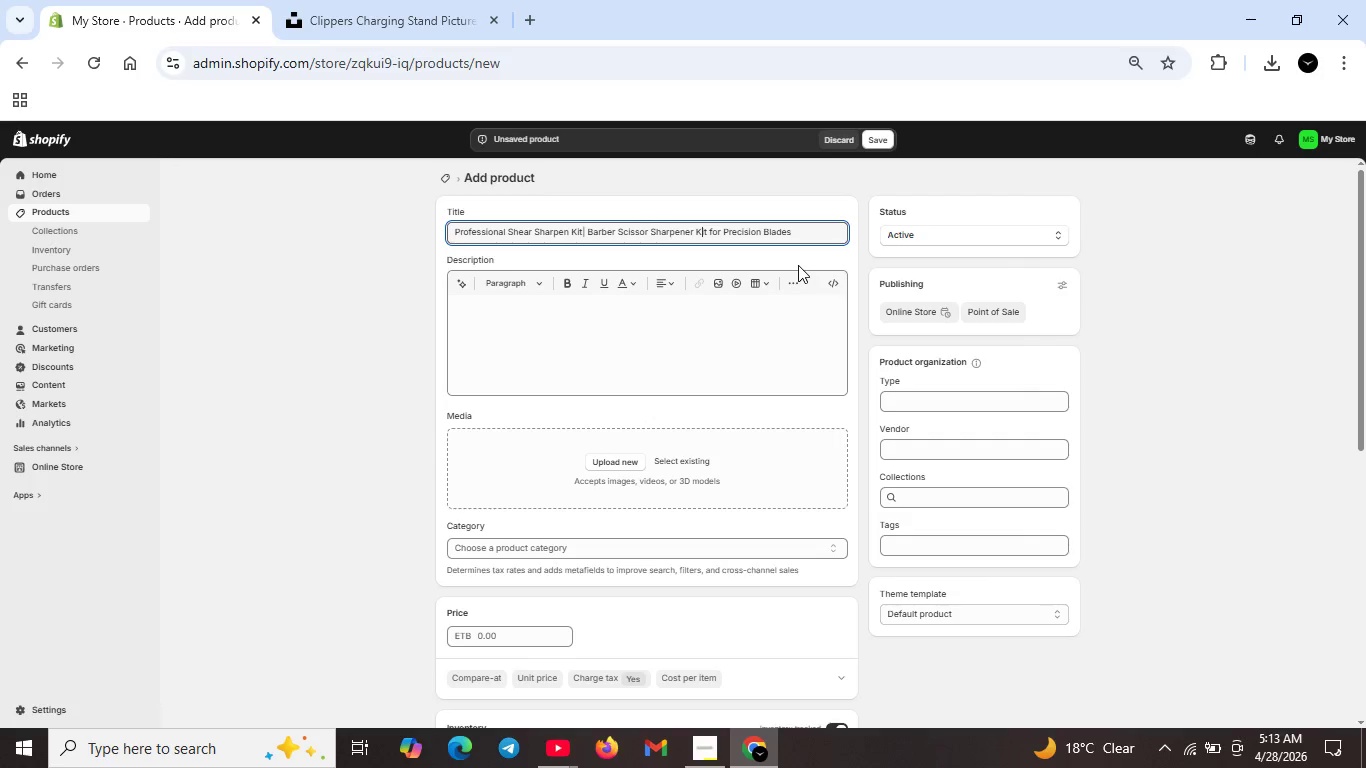 
hold_key(key=ArrowLeft, duration=1.53)
 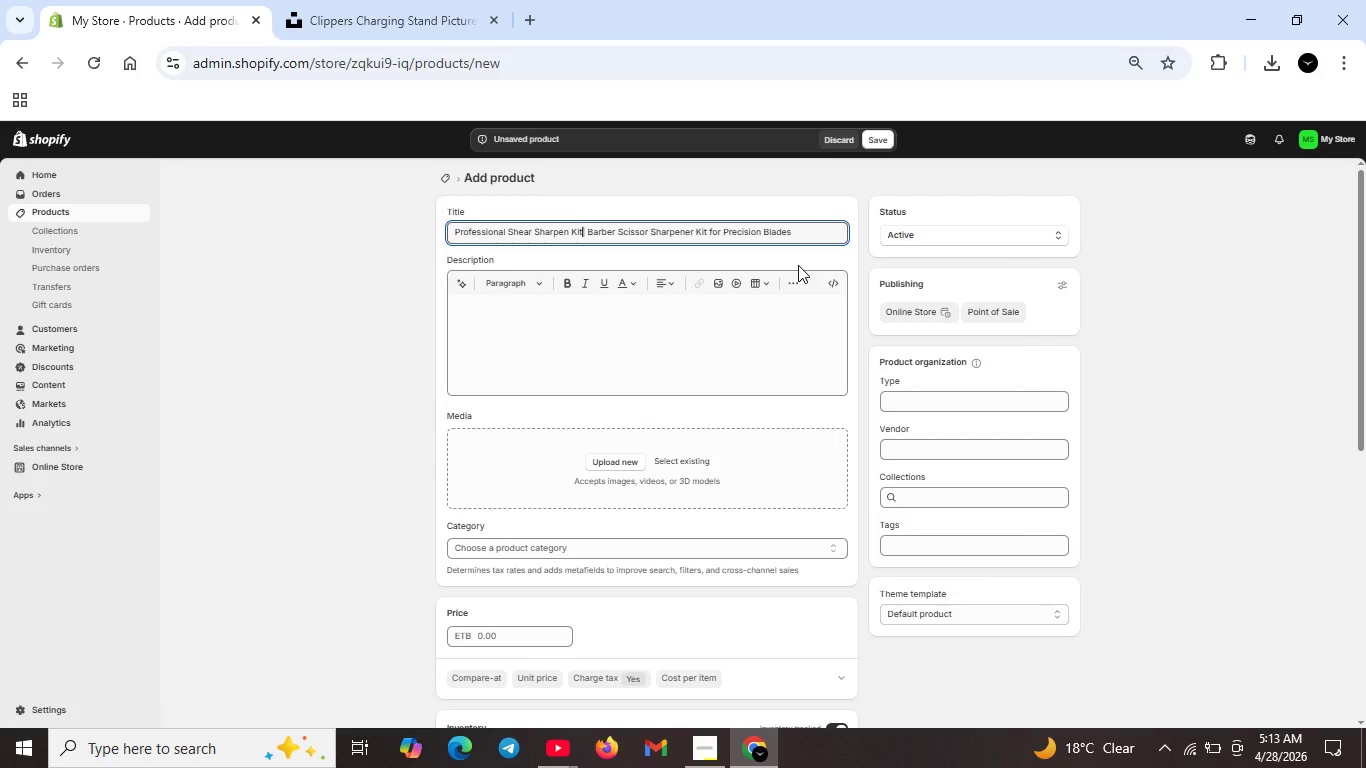 
key(ArrowLeft)
 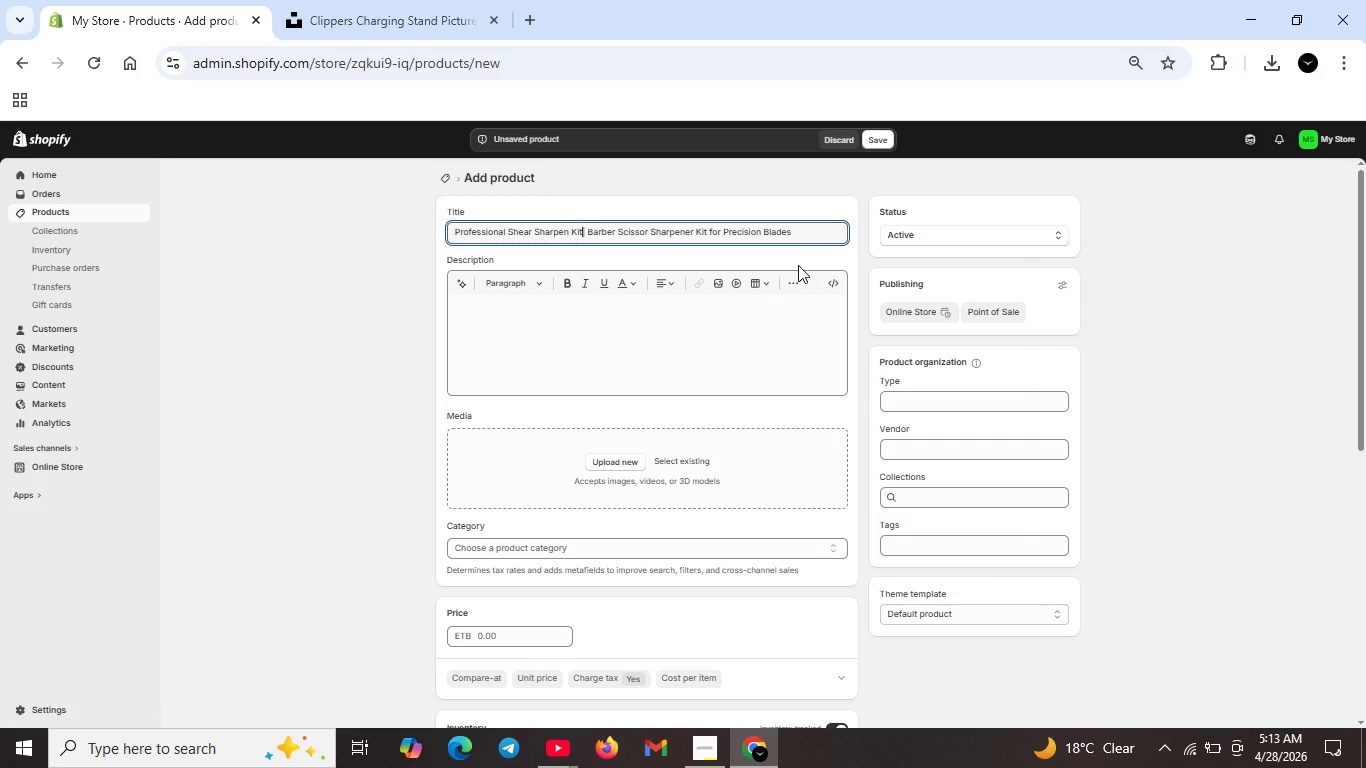 
key(ArrowLeft)
 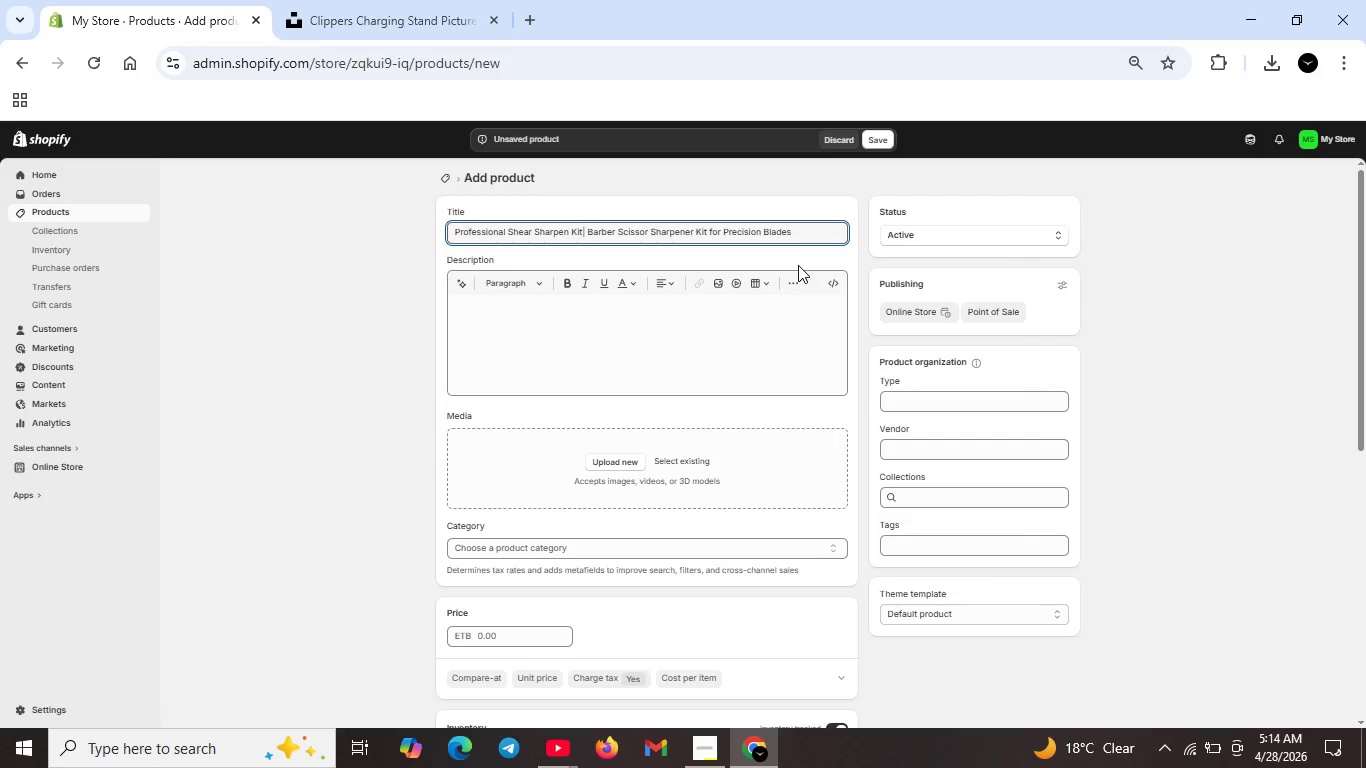 
key(Space)
 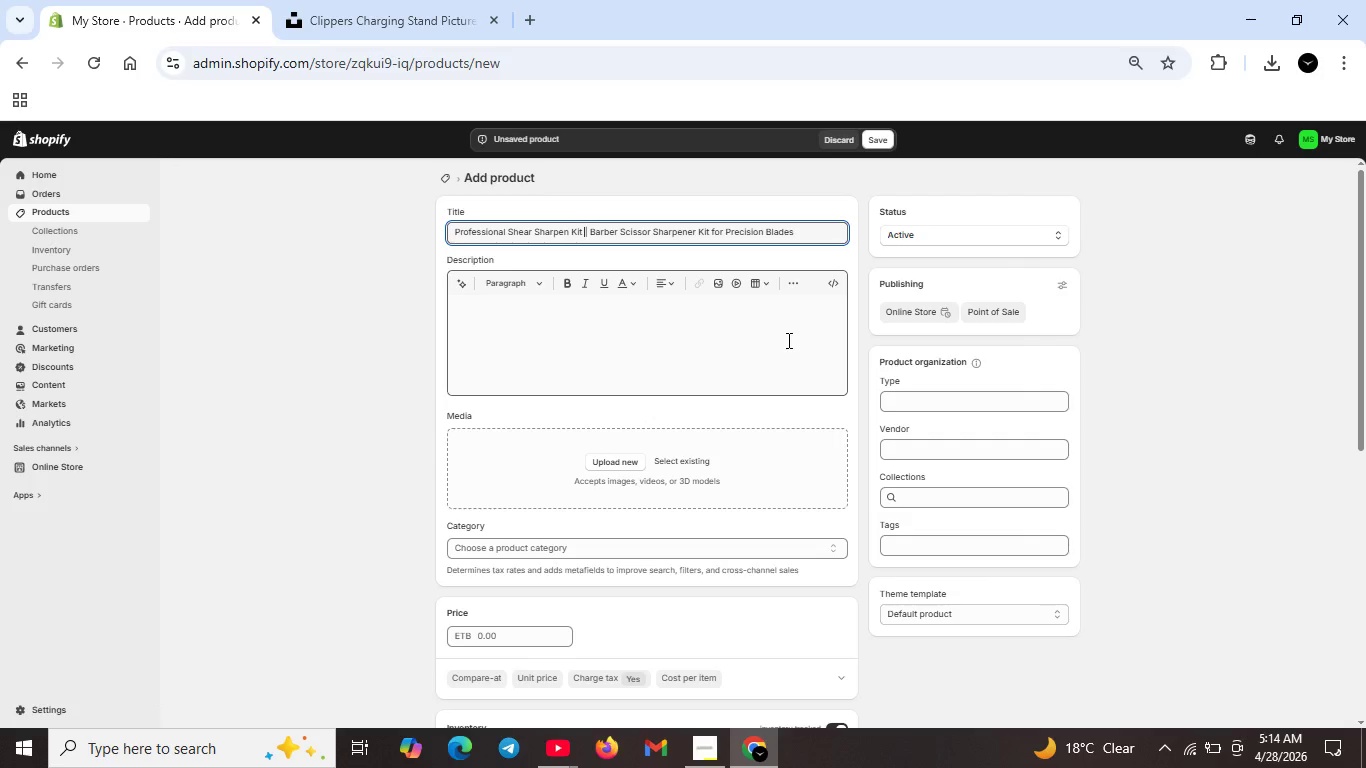 
left_click([787, 340])
 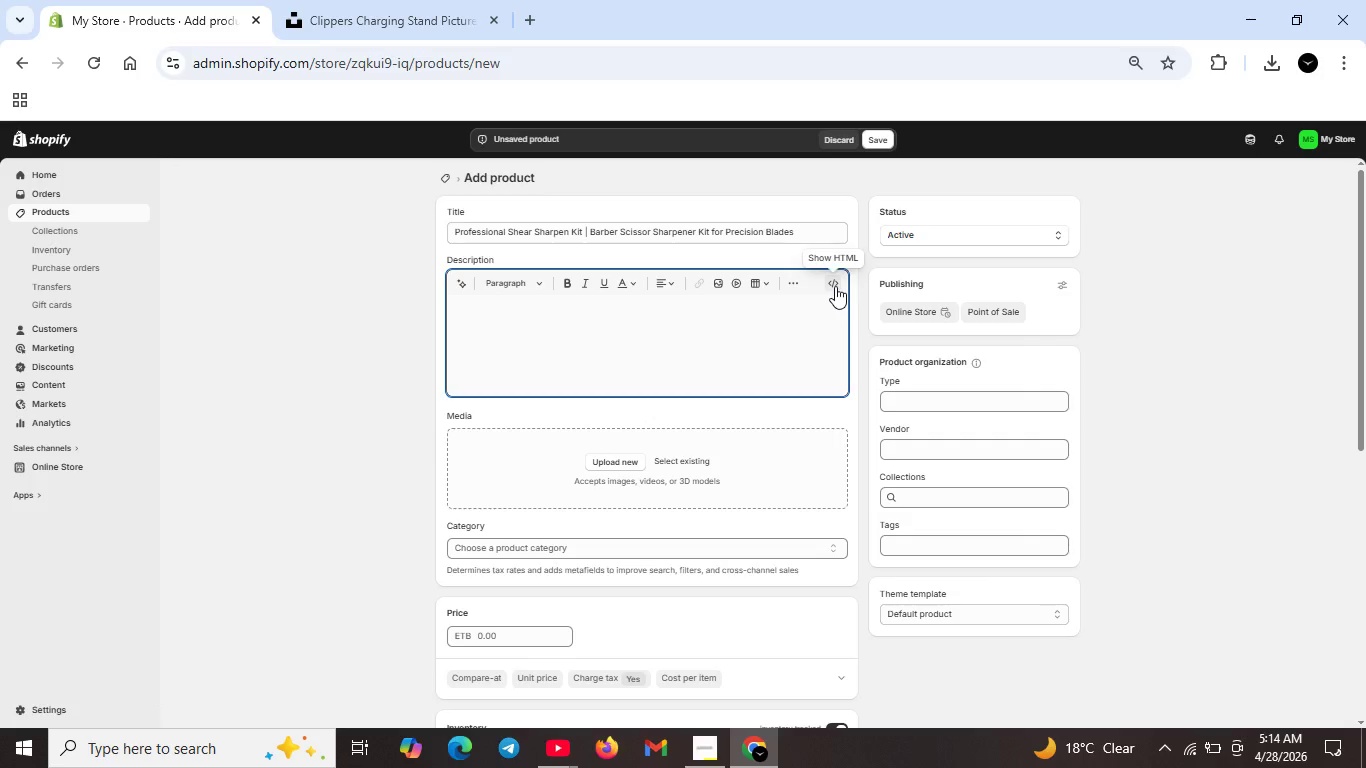 
left_click([835, 286])
 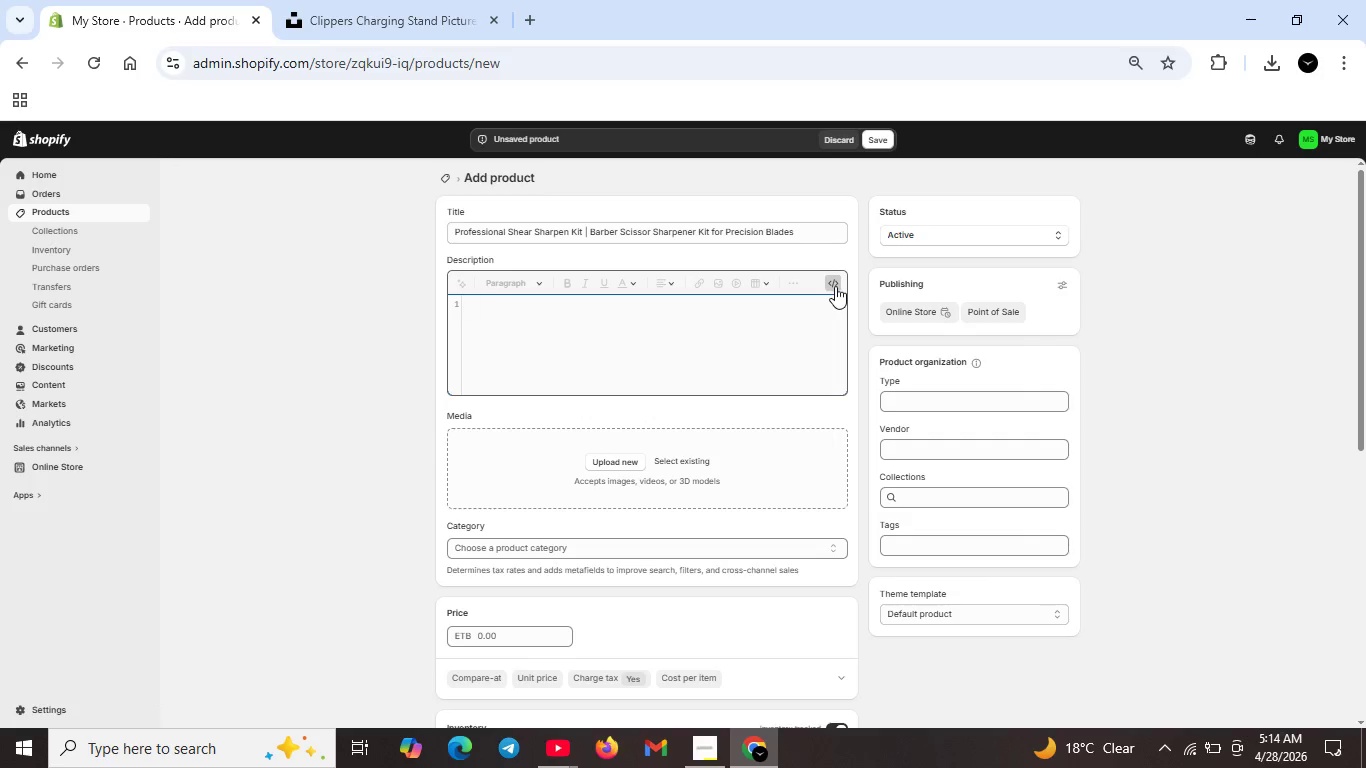 
left_click([754, 332])
 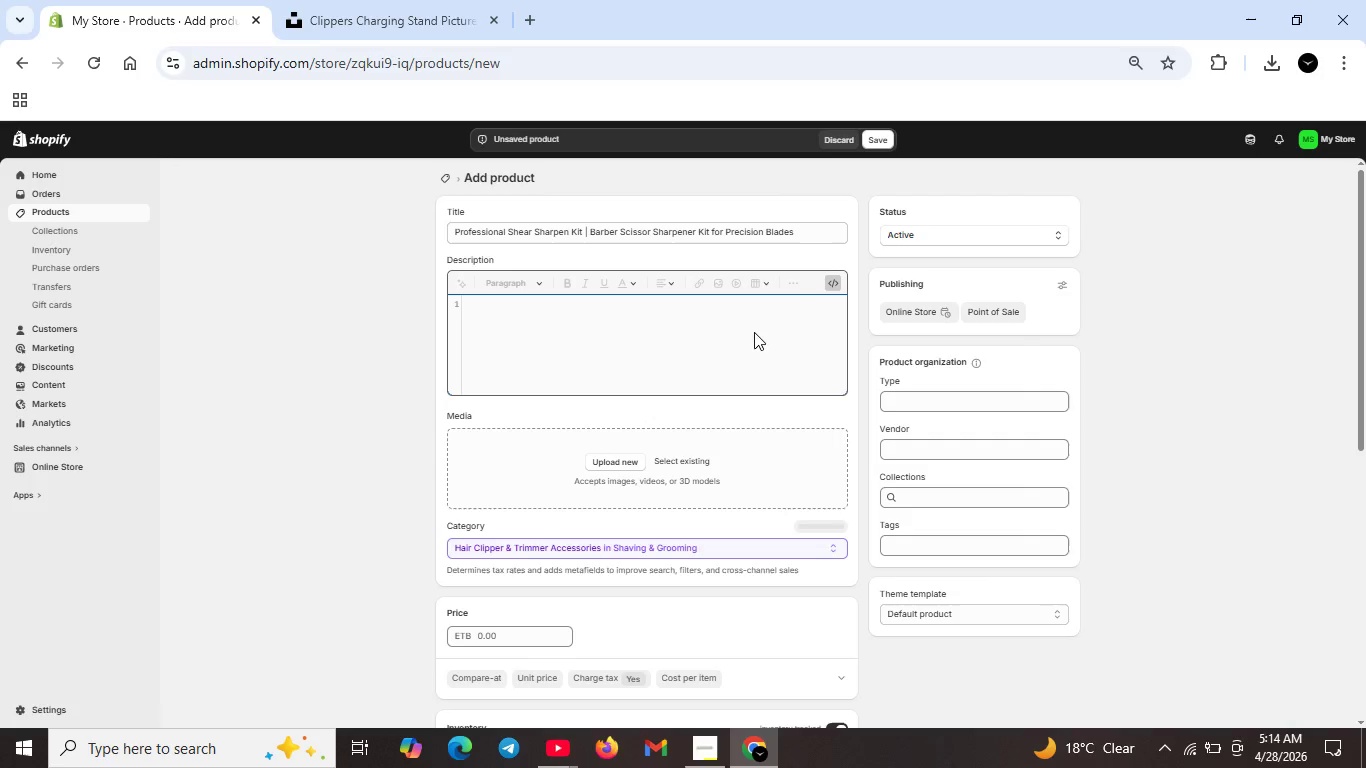 
type(<h2<>)
key(Backspace)
key(Backspace)
type(>Professional Grade Sharpening for Barber Sess)
key(Backspace)
key(Backspace)
key(Backspace)
type(hears</h2>)
 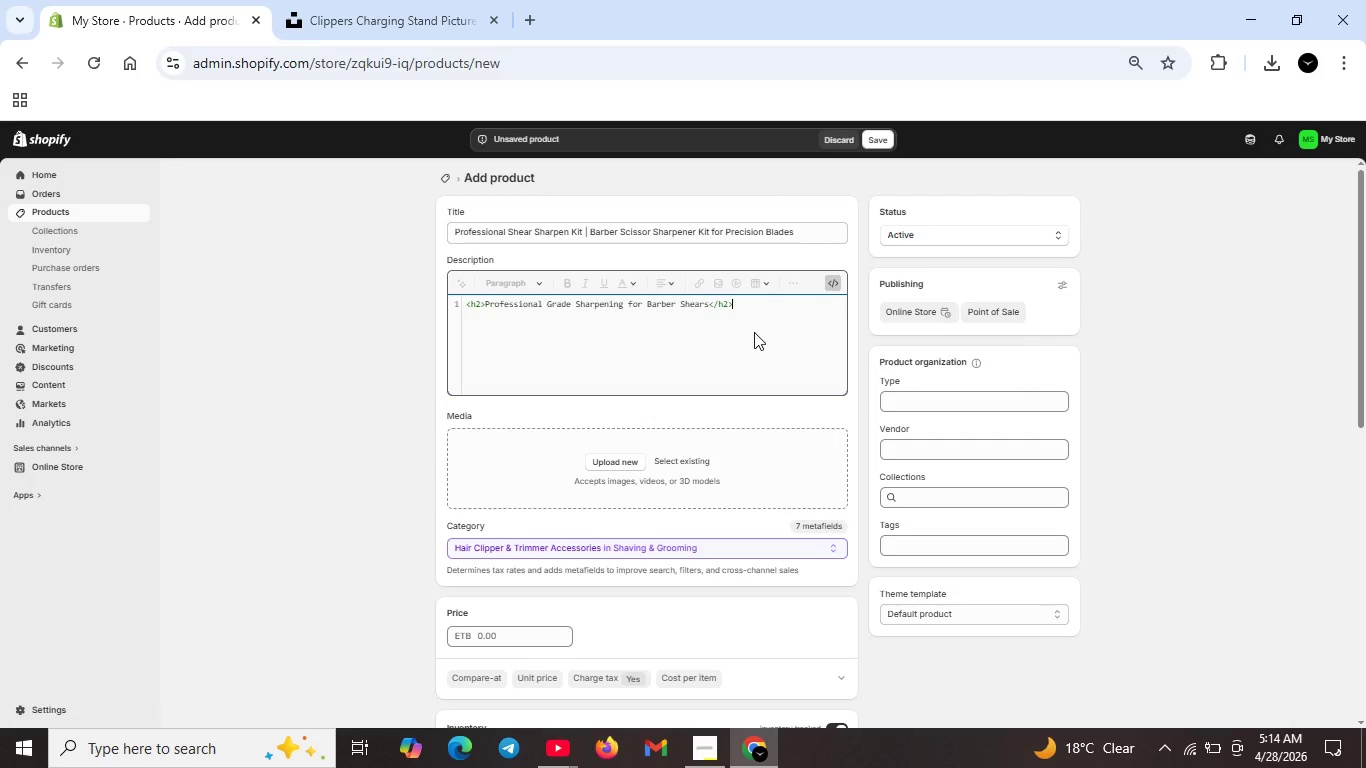 
key(Shift+Enter)
 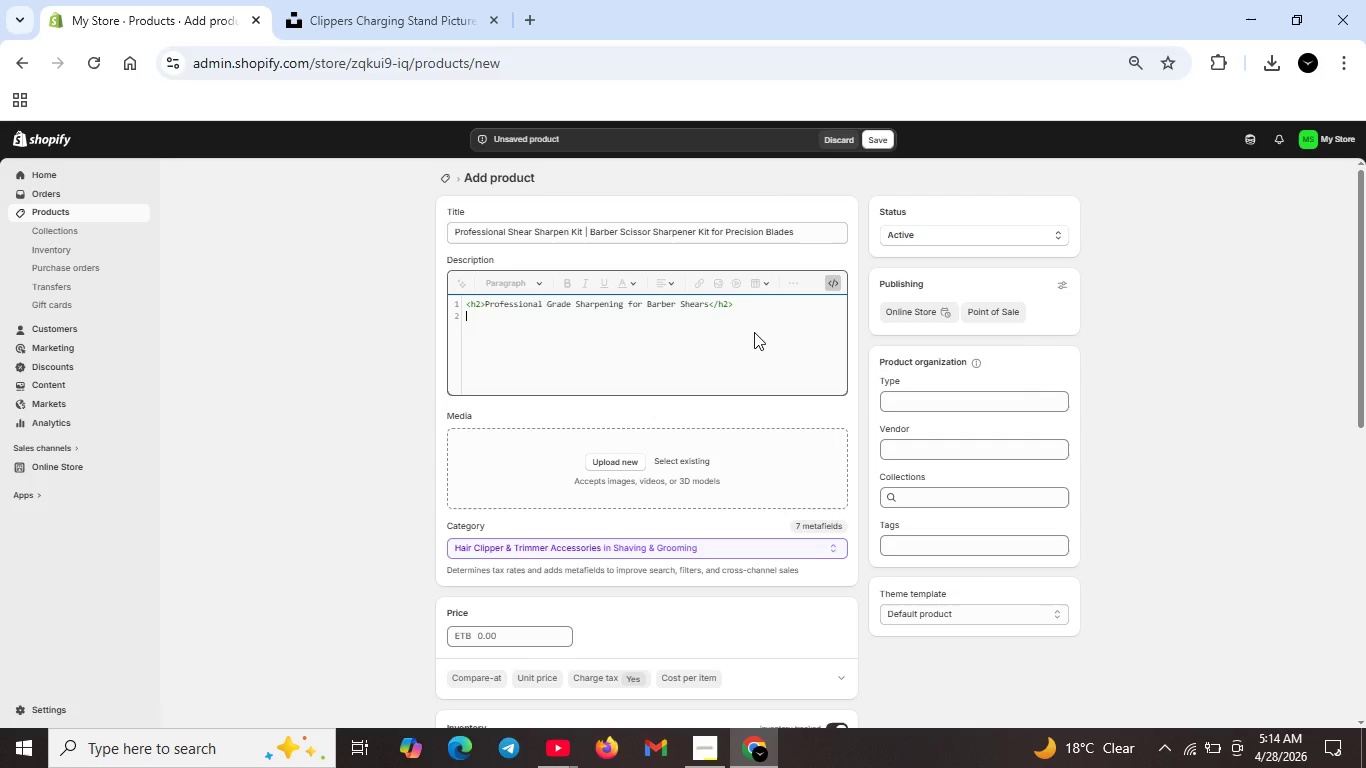 
type(<p>Complete sharpening kit for professional baber sheras and hinning scissors. In c)
 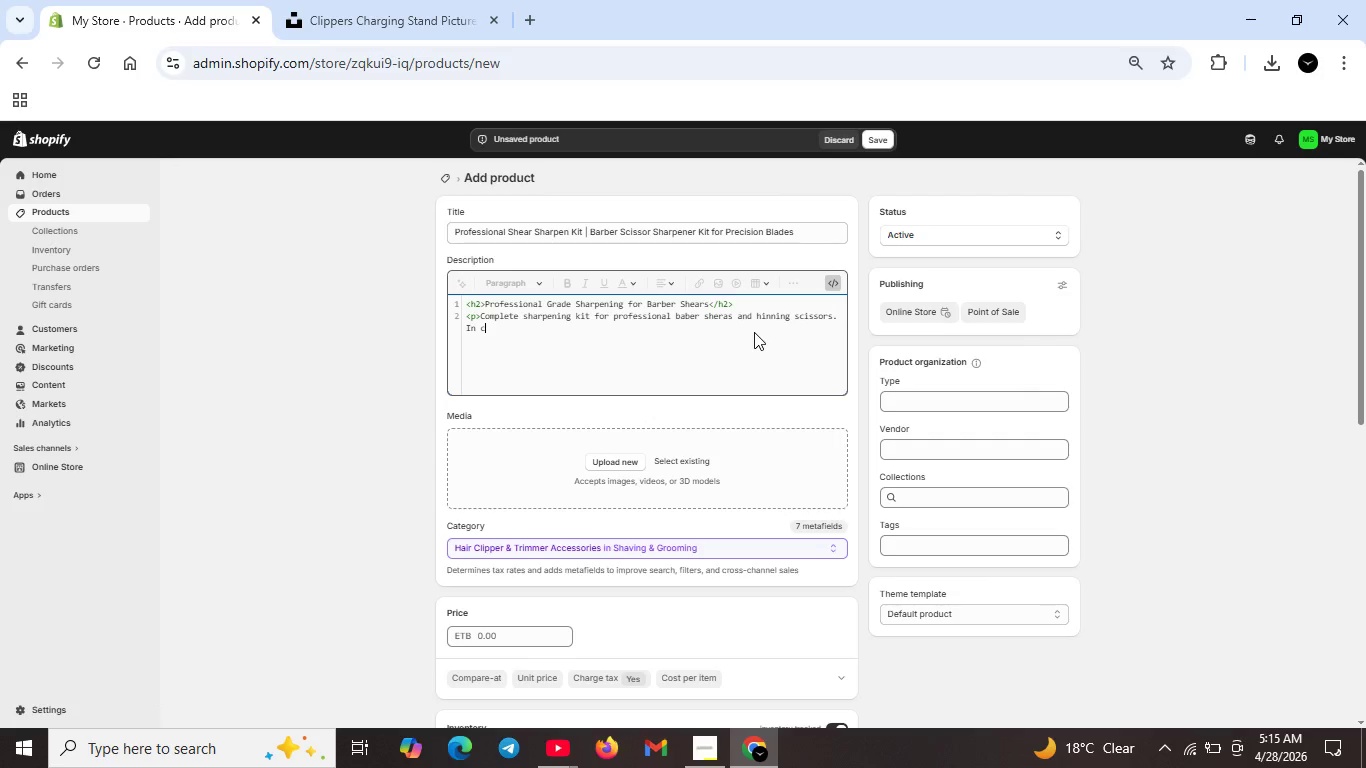 
key(Backspace)
key(Backspace)
type(cludes)
 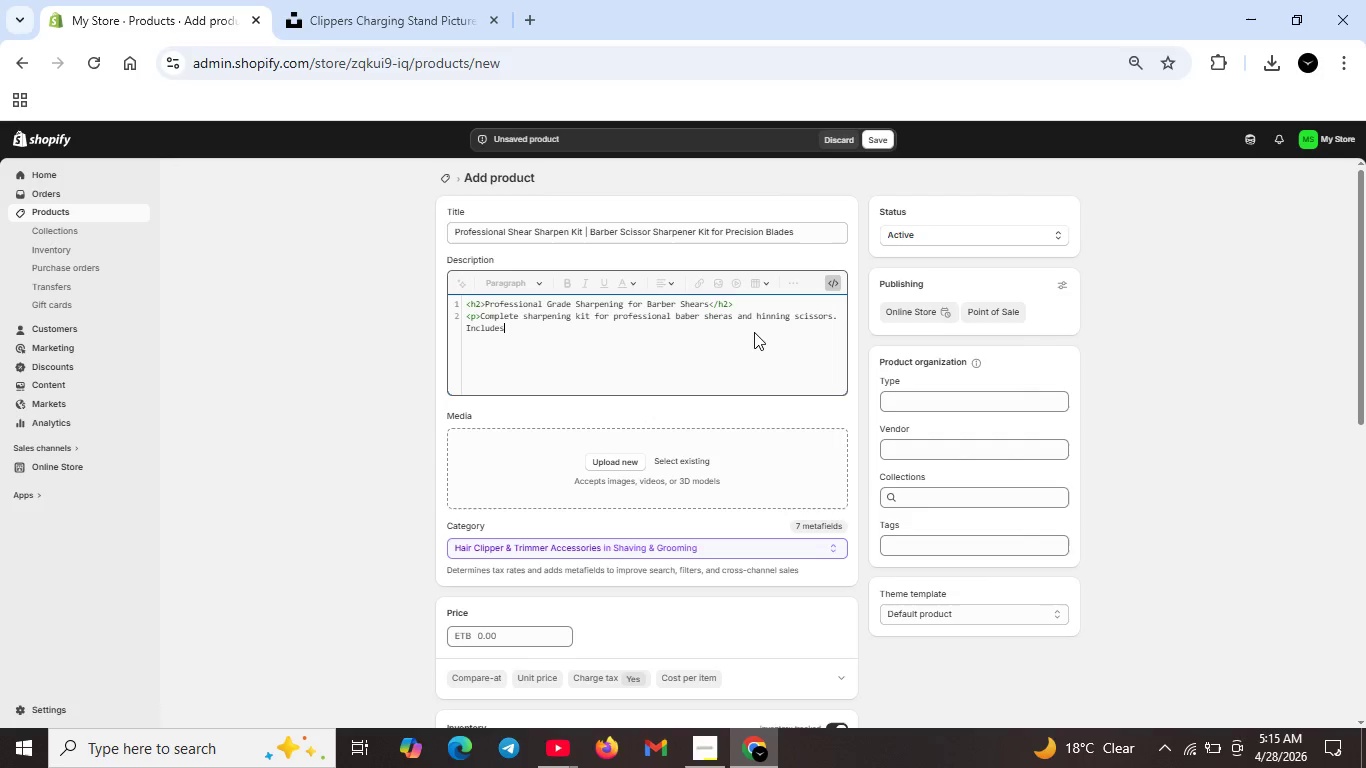 
type( diamond honing rod, cramic finishing stone, and leather strop for mirror )
key(Backspace)
type(-edge sharpness.</p>)
 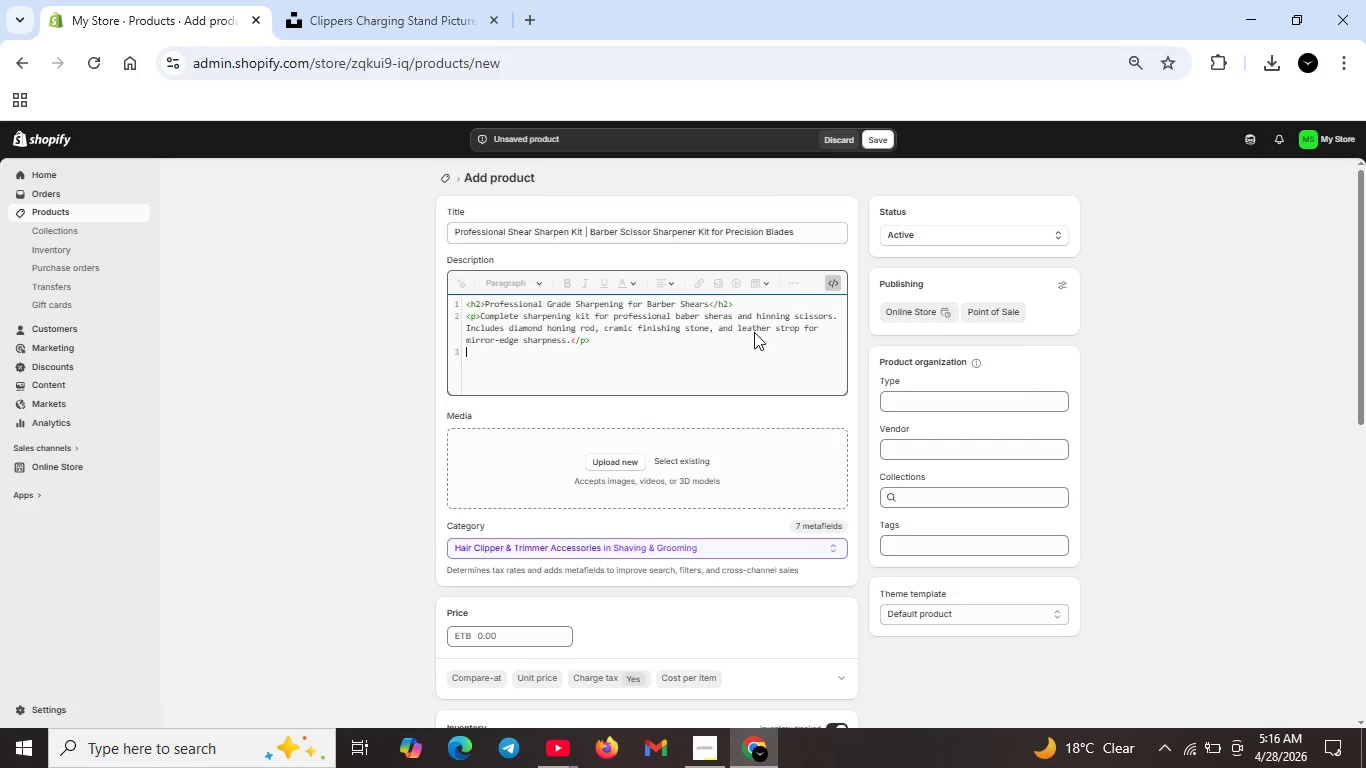 
 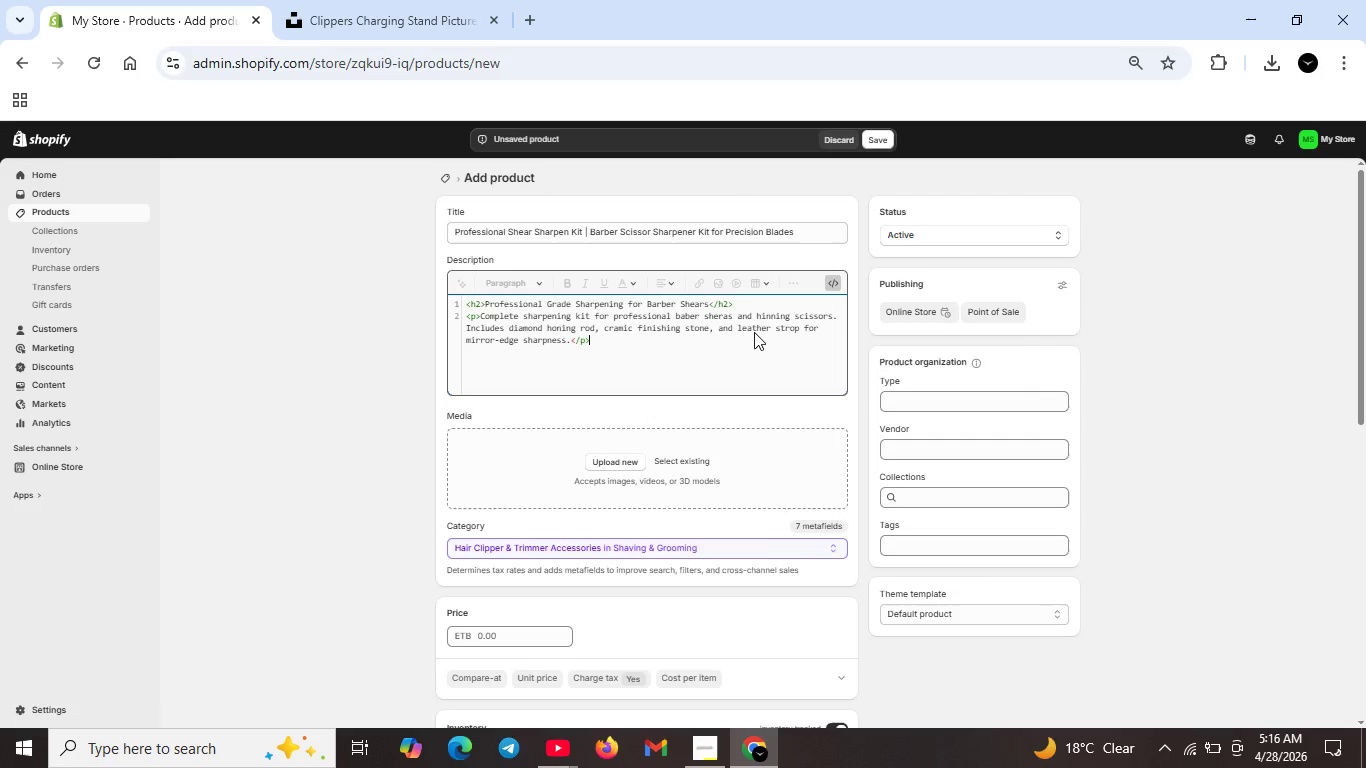 
key(Shift+Enter)
 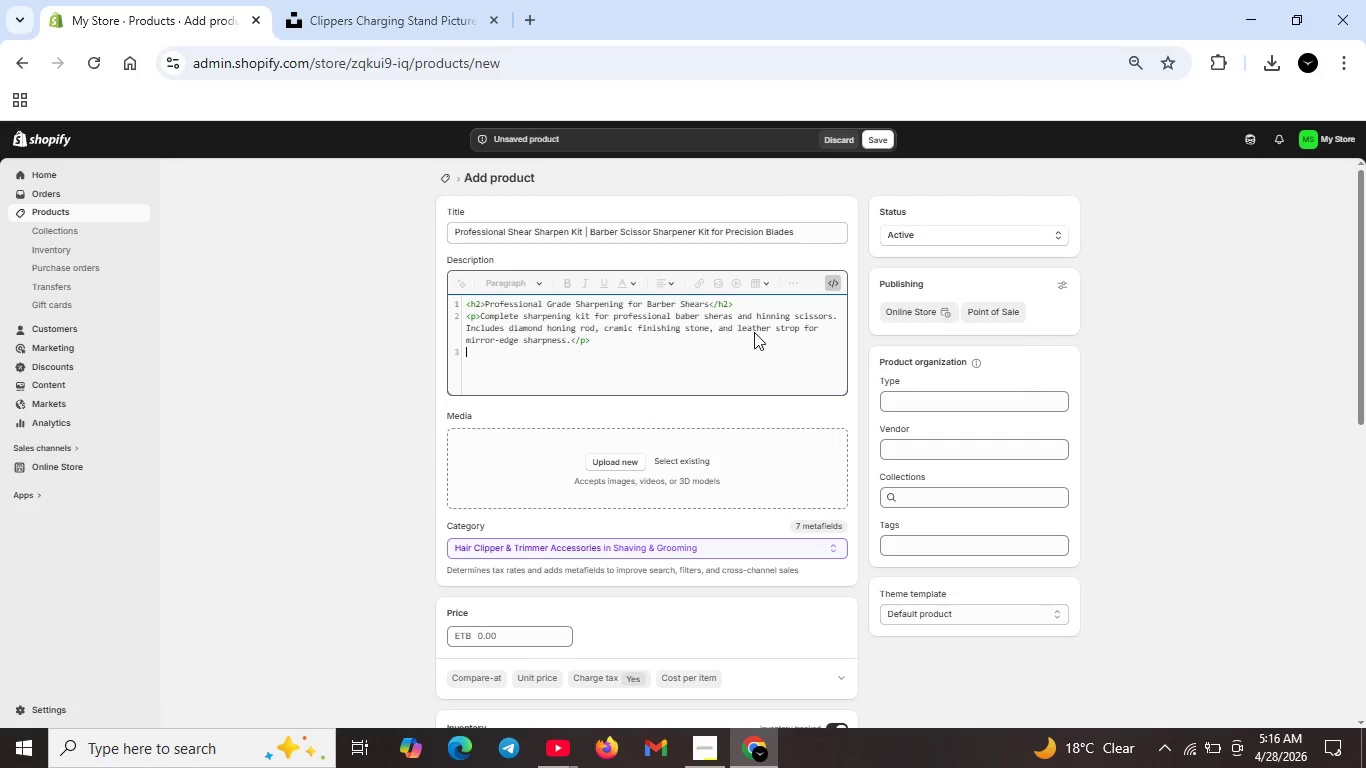 
type(<pRest)
 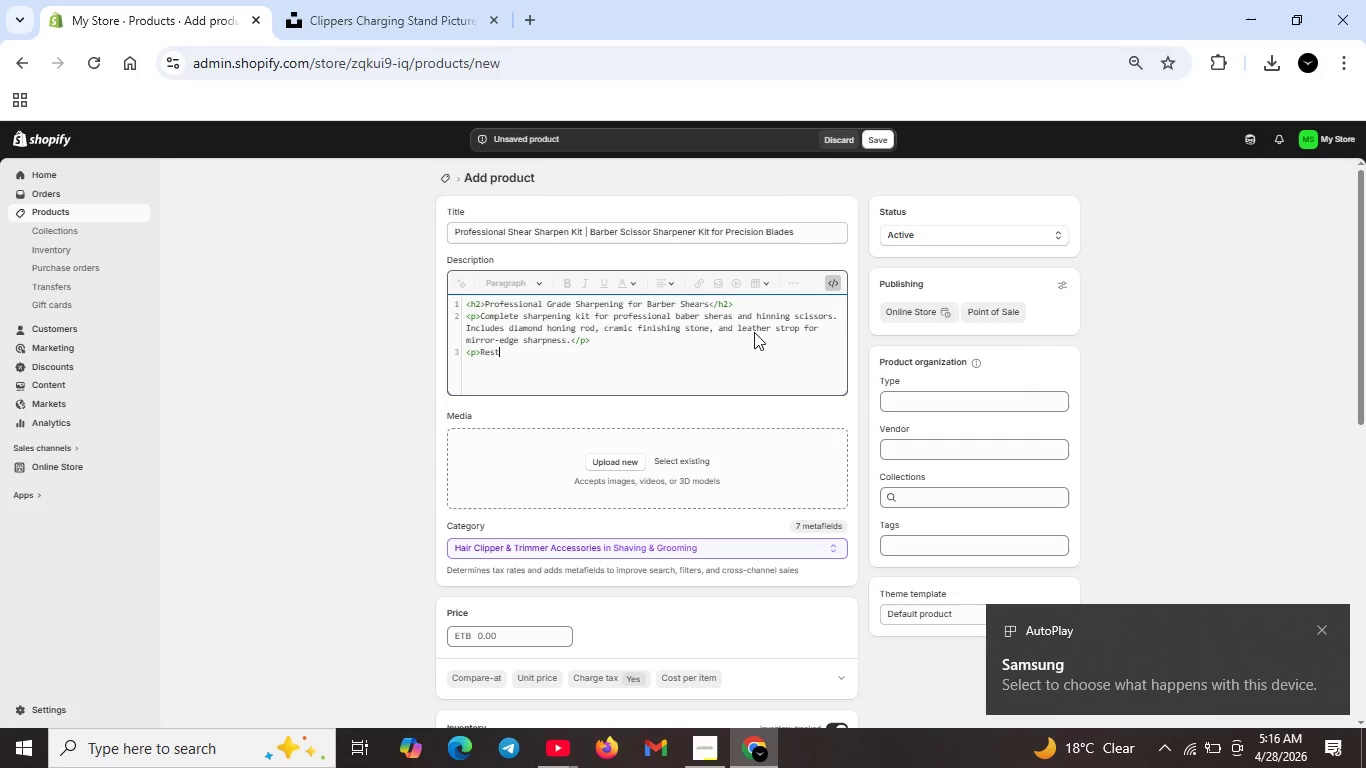 
hold_key(key=Period, duration=0.31)
 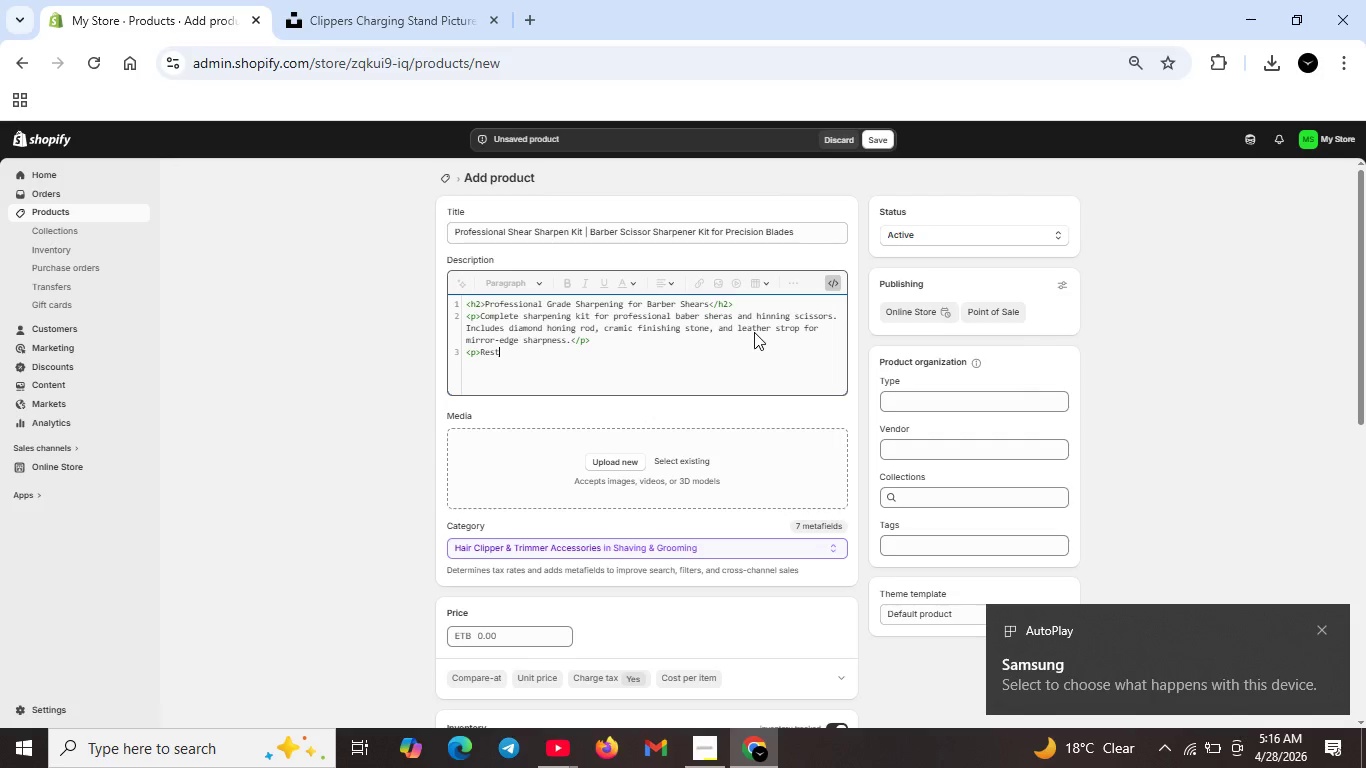 
type(ores dull blades to factory -new cutting performance .)
key(Backspace)
key(Backspace)
type(.Extend the life of expensive professionl by 3-5 t)
key(Backspace)
type(years,)
key(Backspace)
type(. Perfect for barbers who mainatin theeir own tools</p>)
 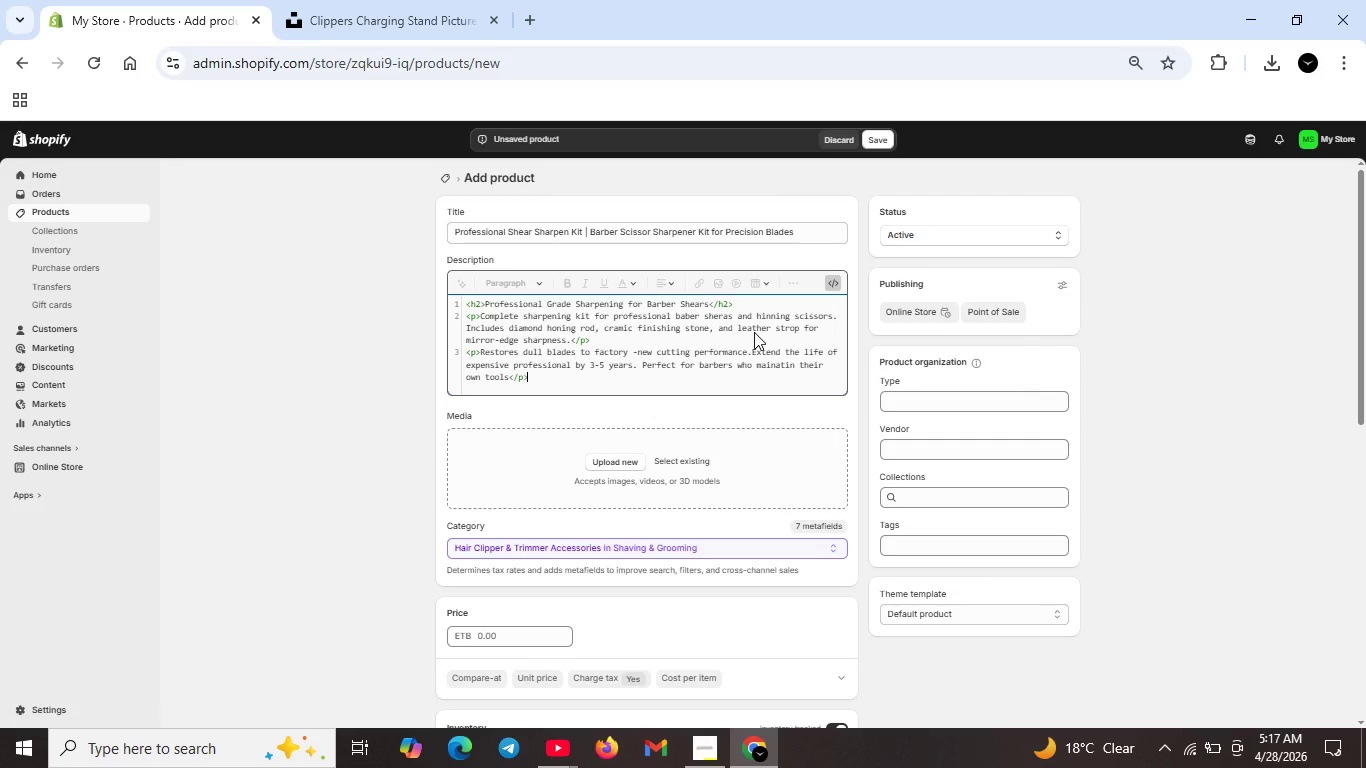 
key(ArrowLeft)
 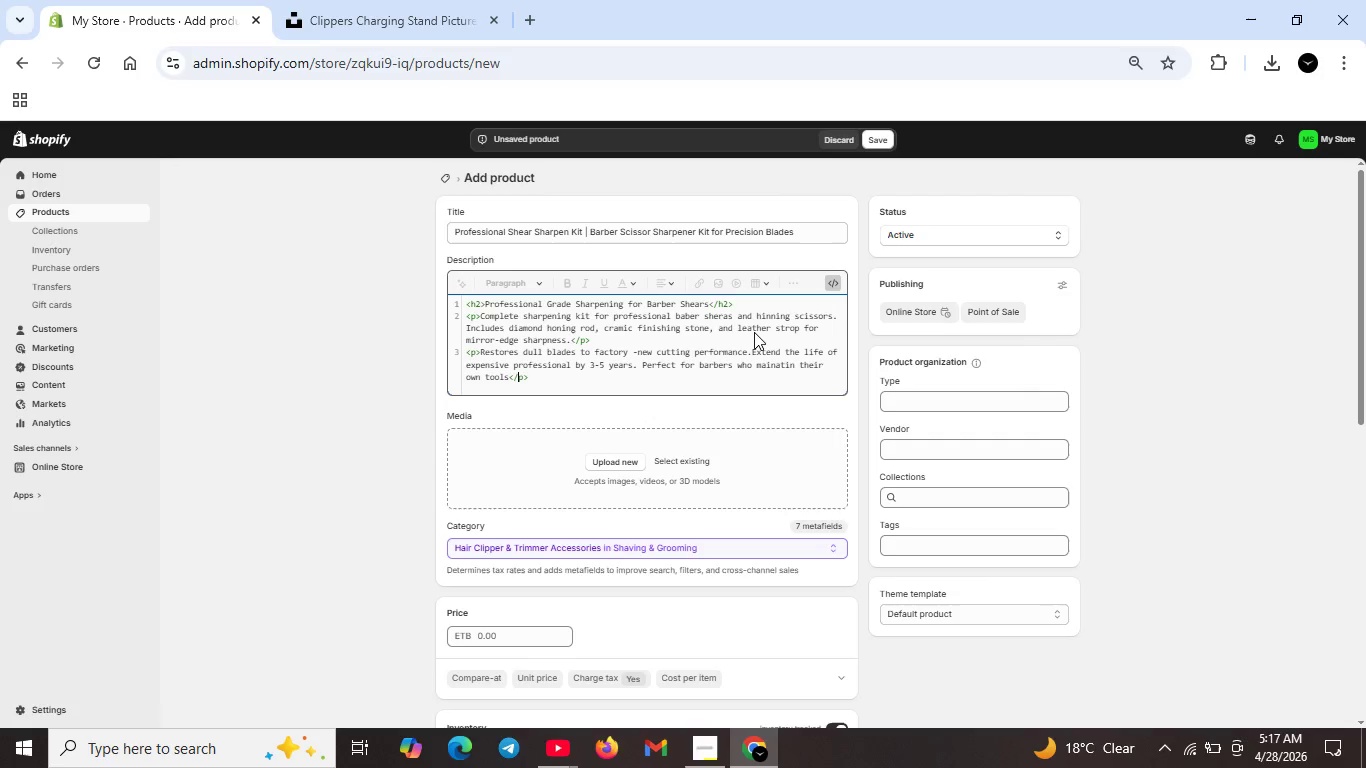 
key(ArrowLeft)
 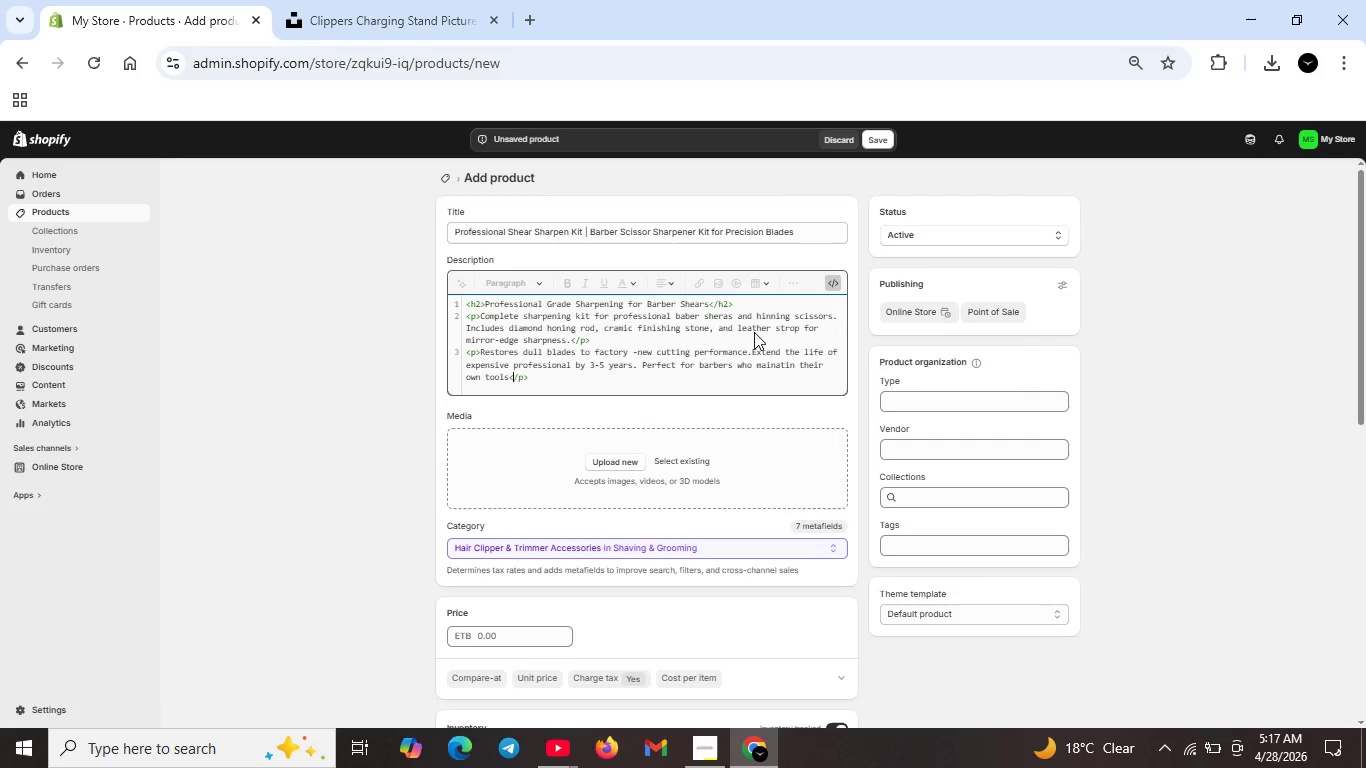 
key(ArrowLeft)
 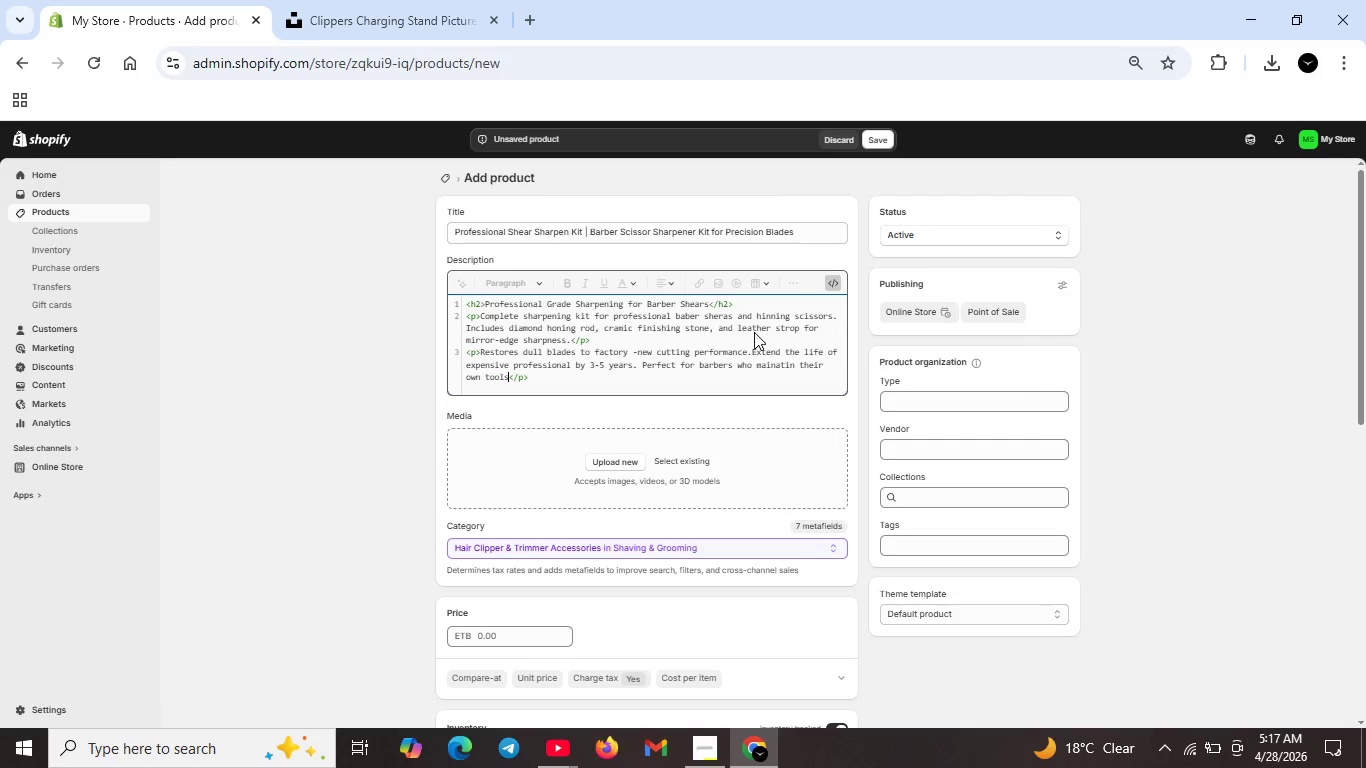 
key(ArrowLeft)
 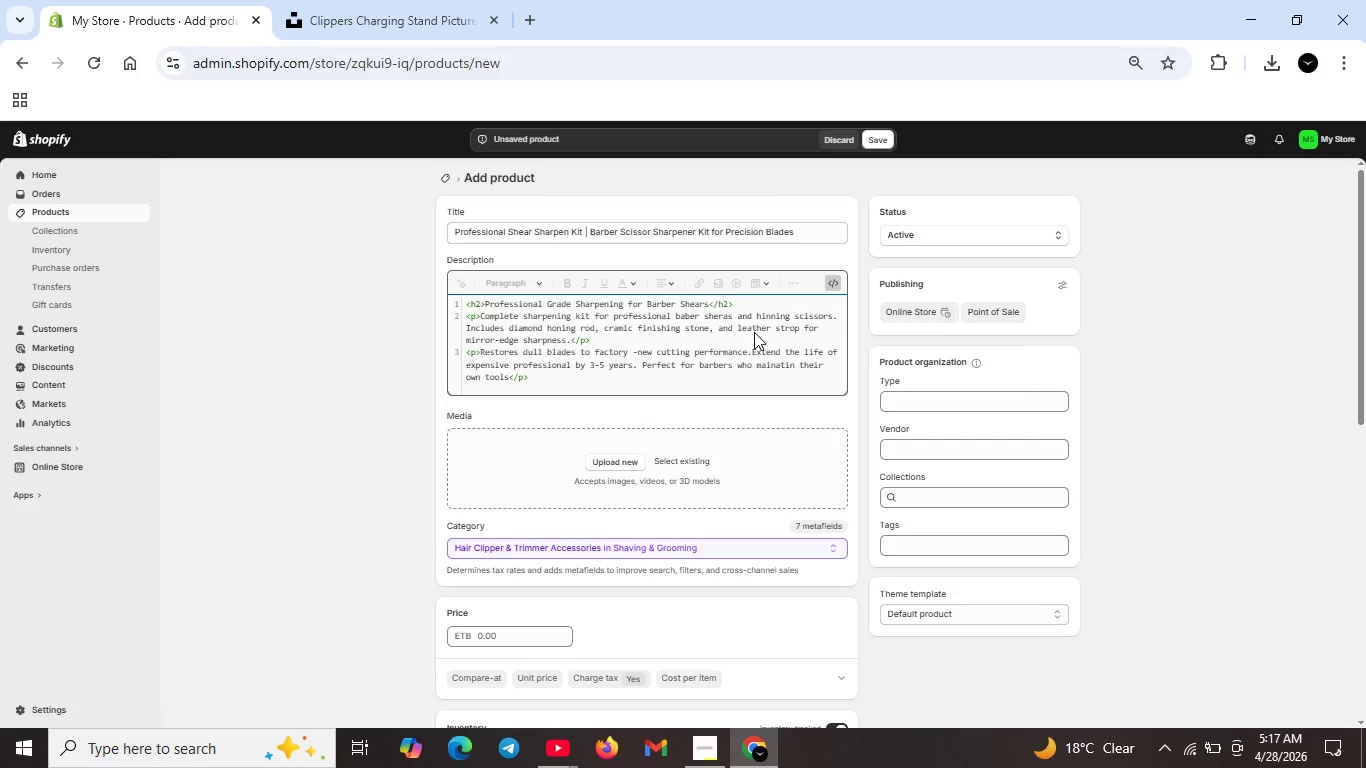 
key(Period)
 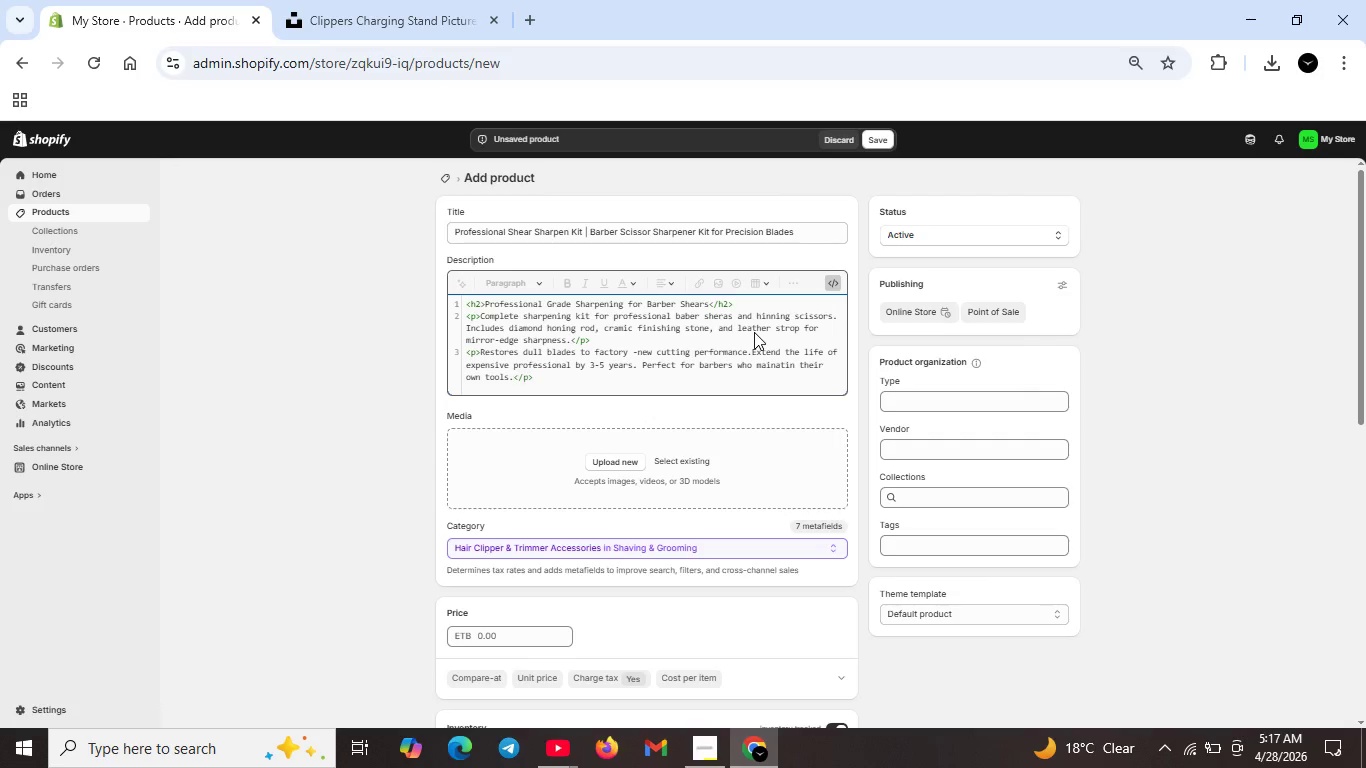 
key(ArrowRight)
 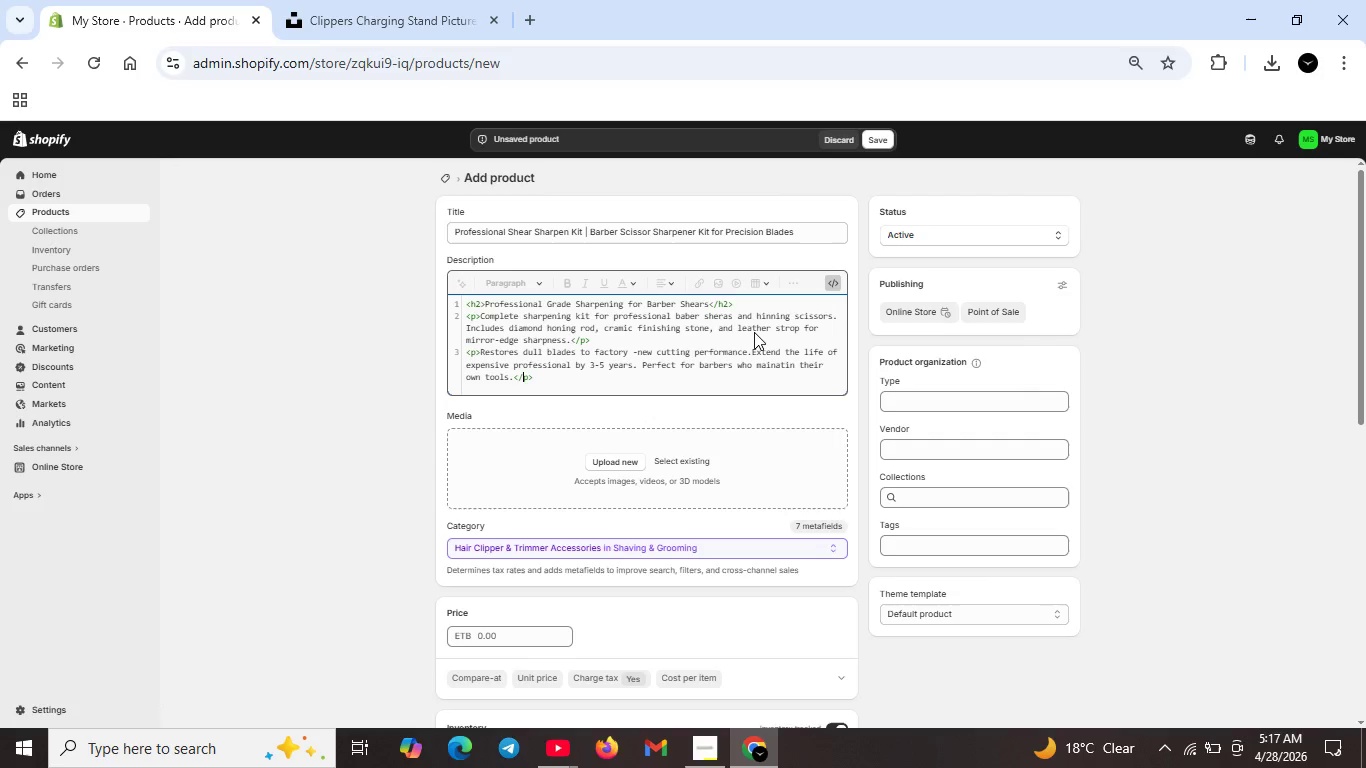 
key(ArrowRight)
 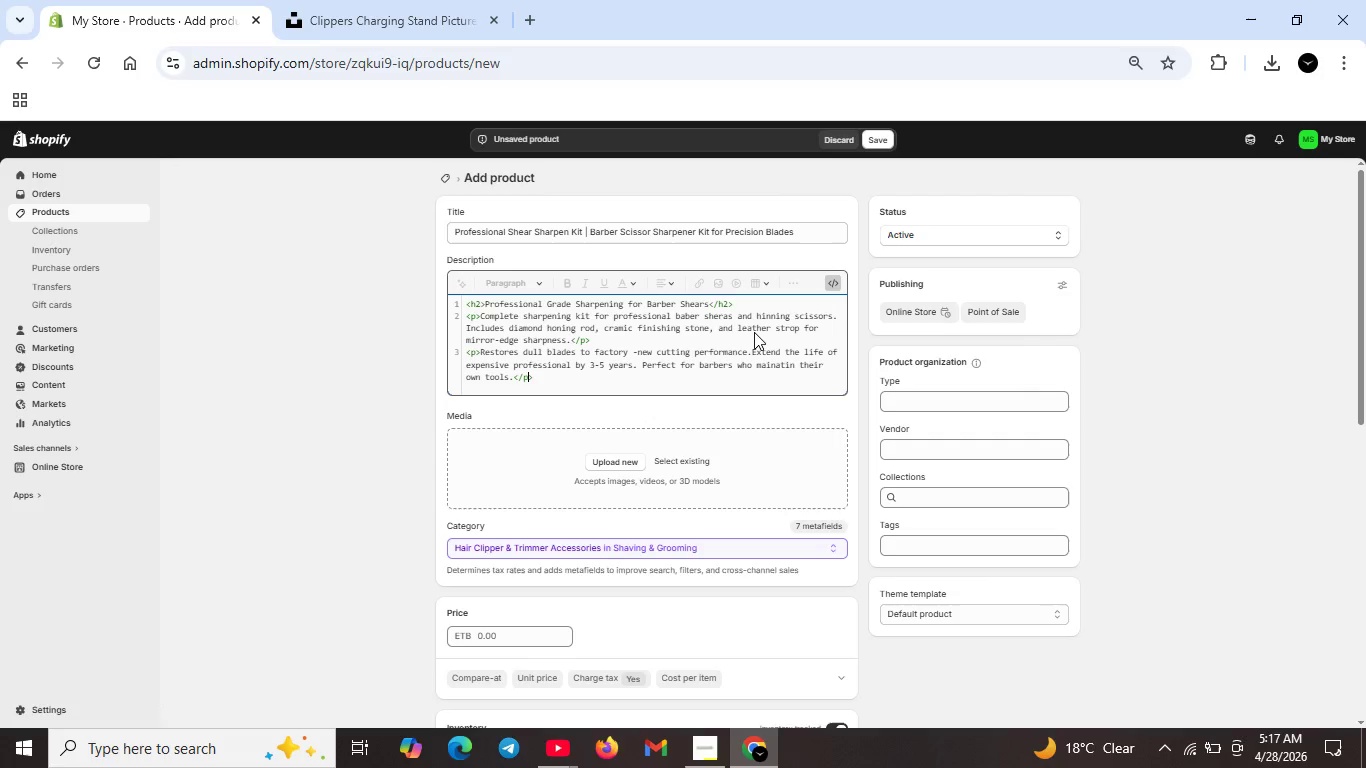 
key(ArrowRight)
 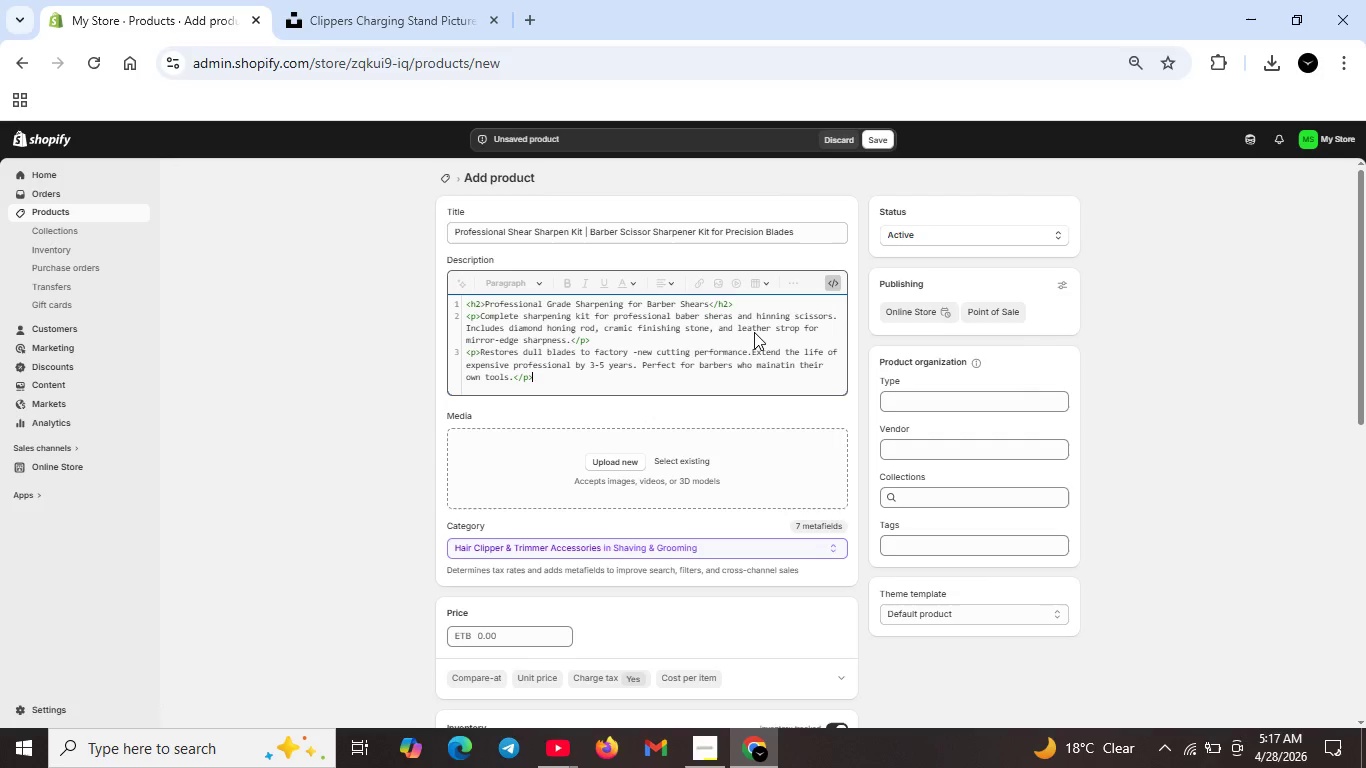 
key(ArrowRight)
 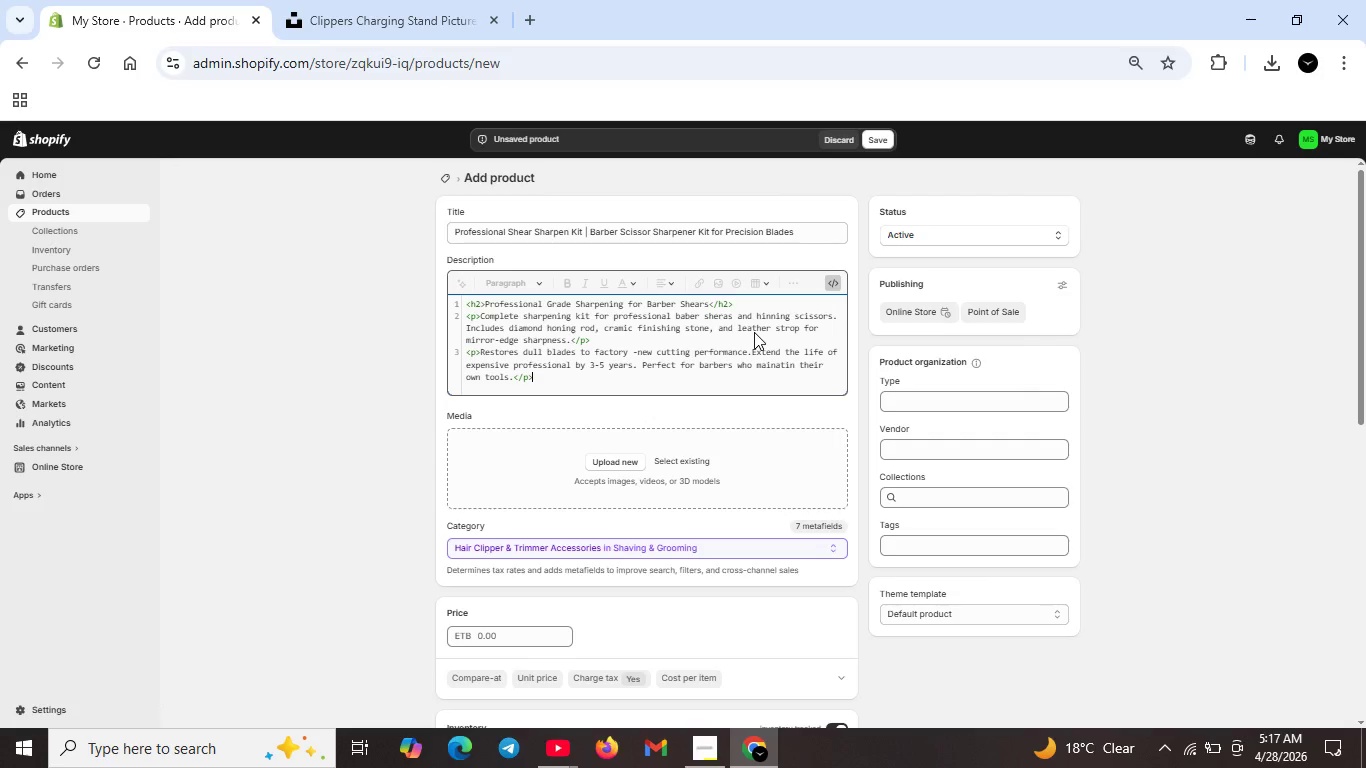 
key(Shift+ShiftRight)
 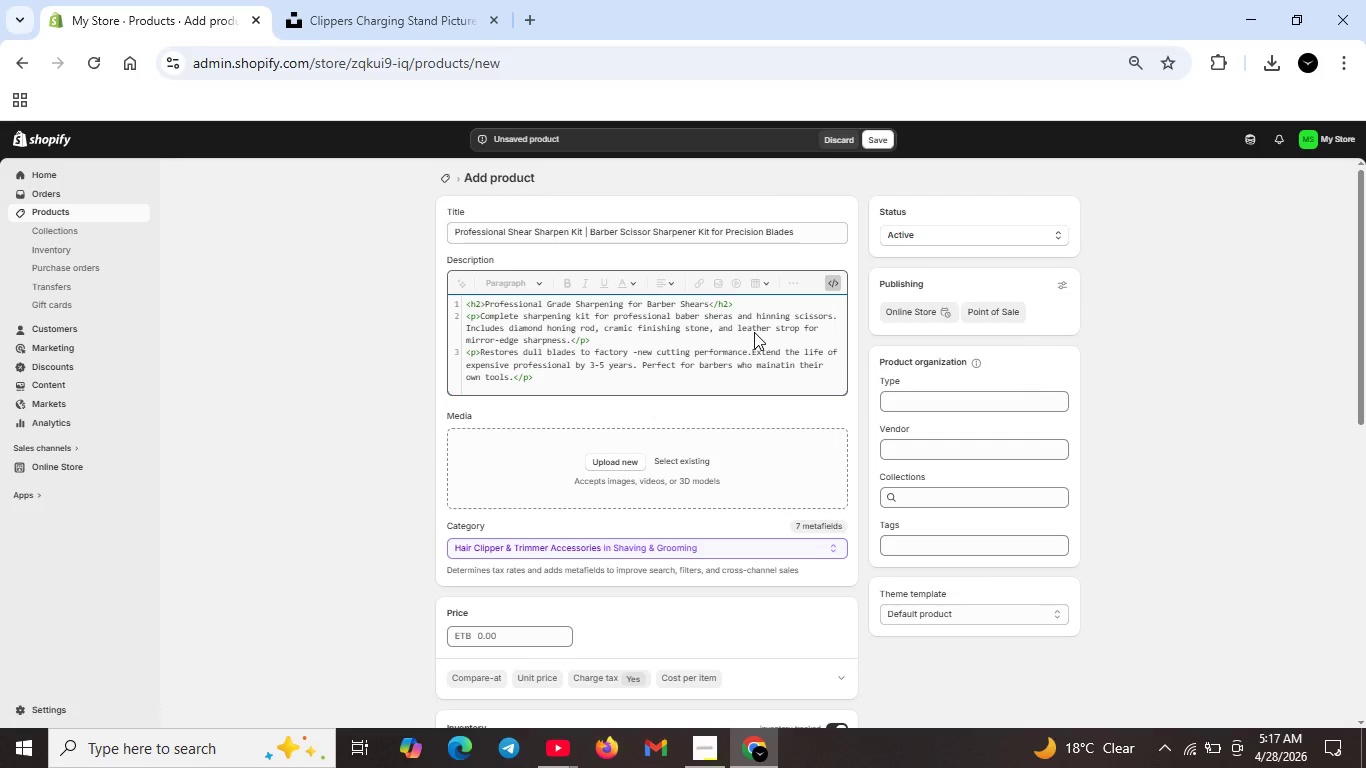 
key(Shift+Enter)
 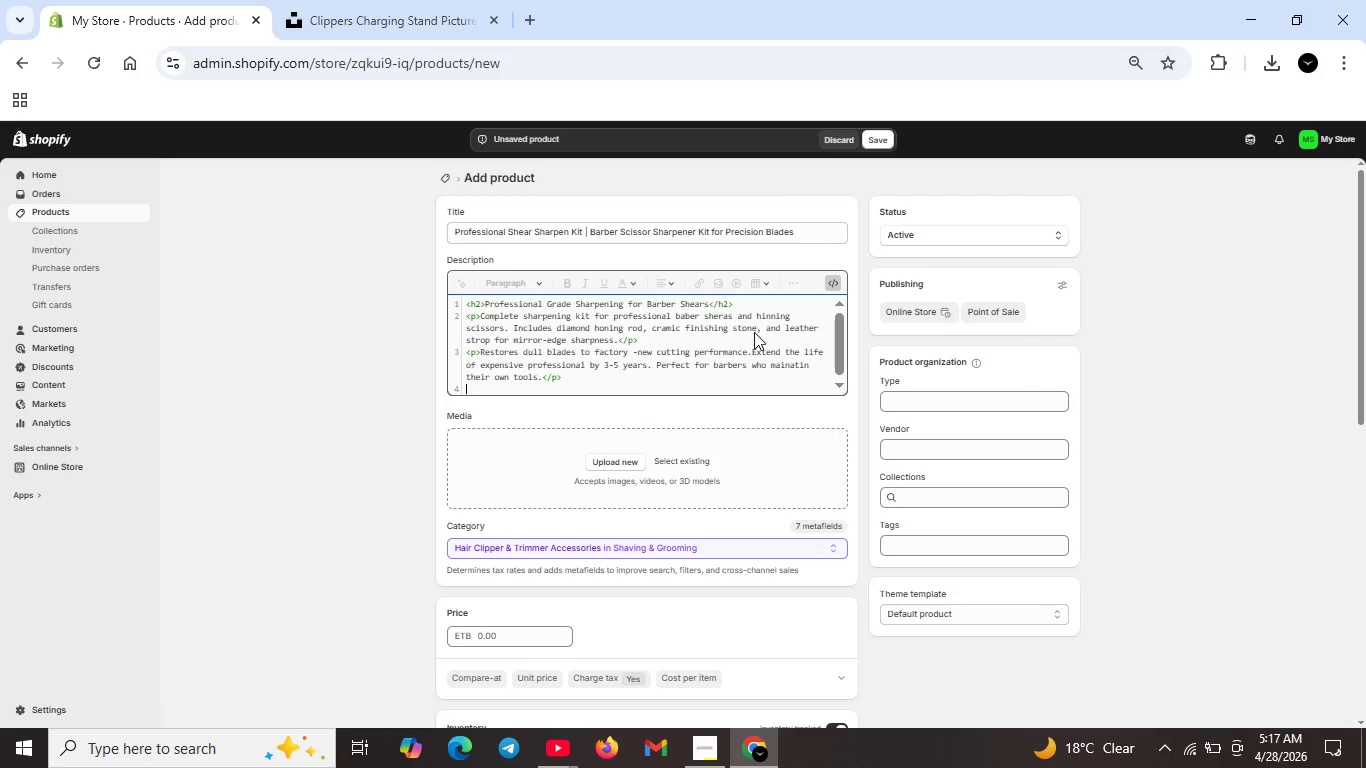 
key(Shift+ShiftRight)
 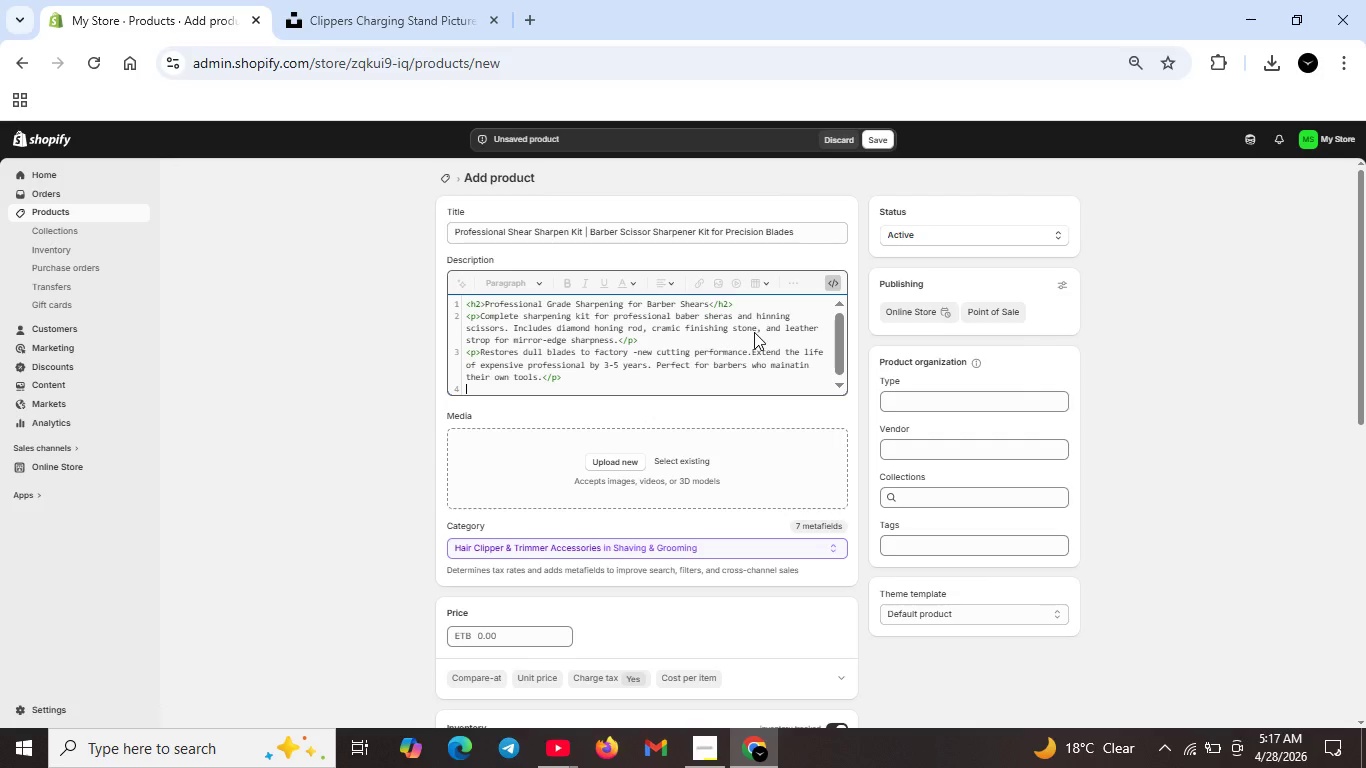 
key(Shift+Comma)
 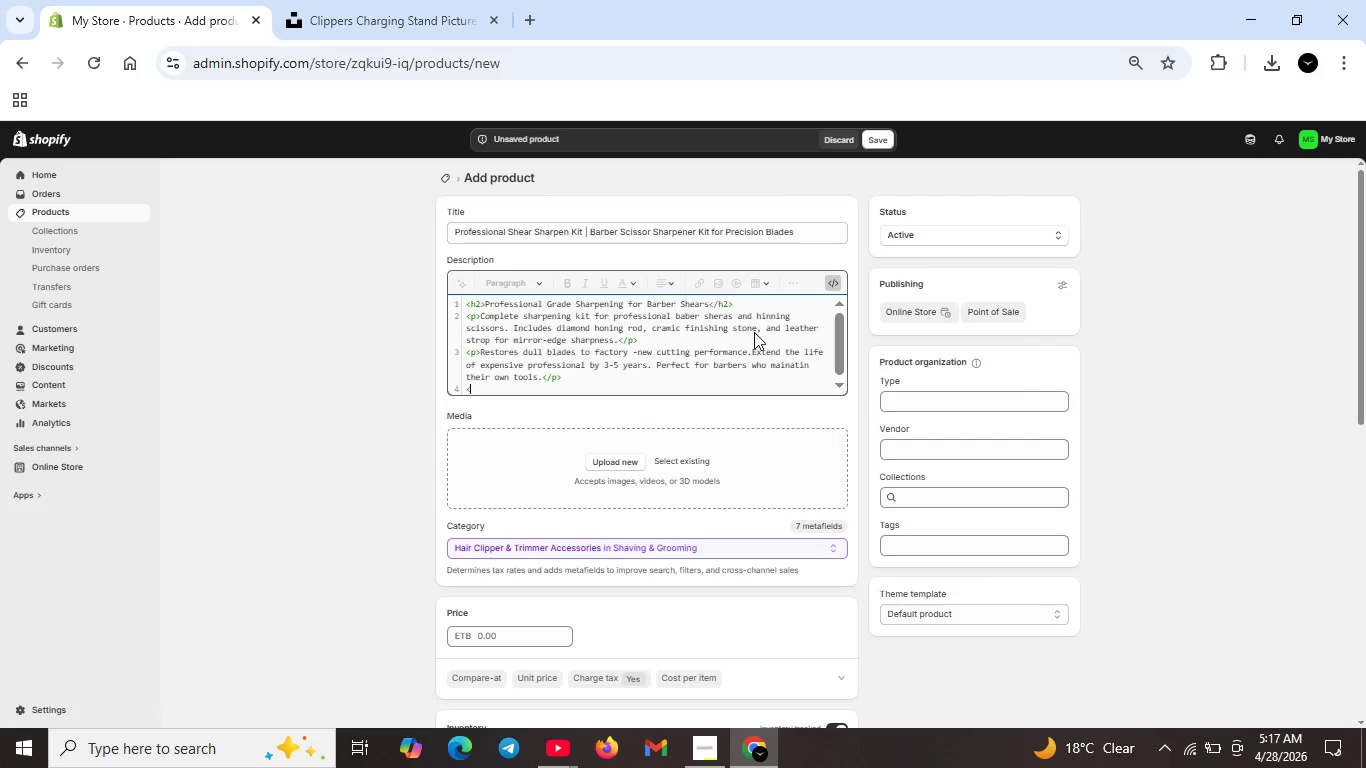 
key(P)
 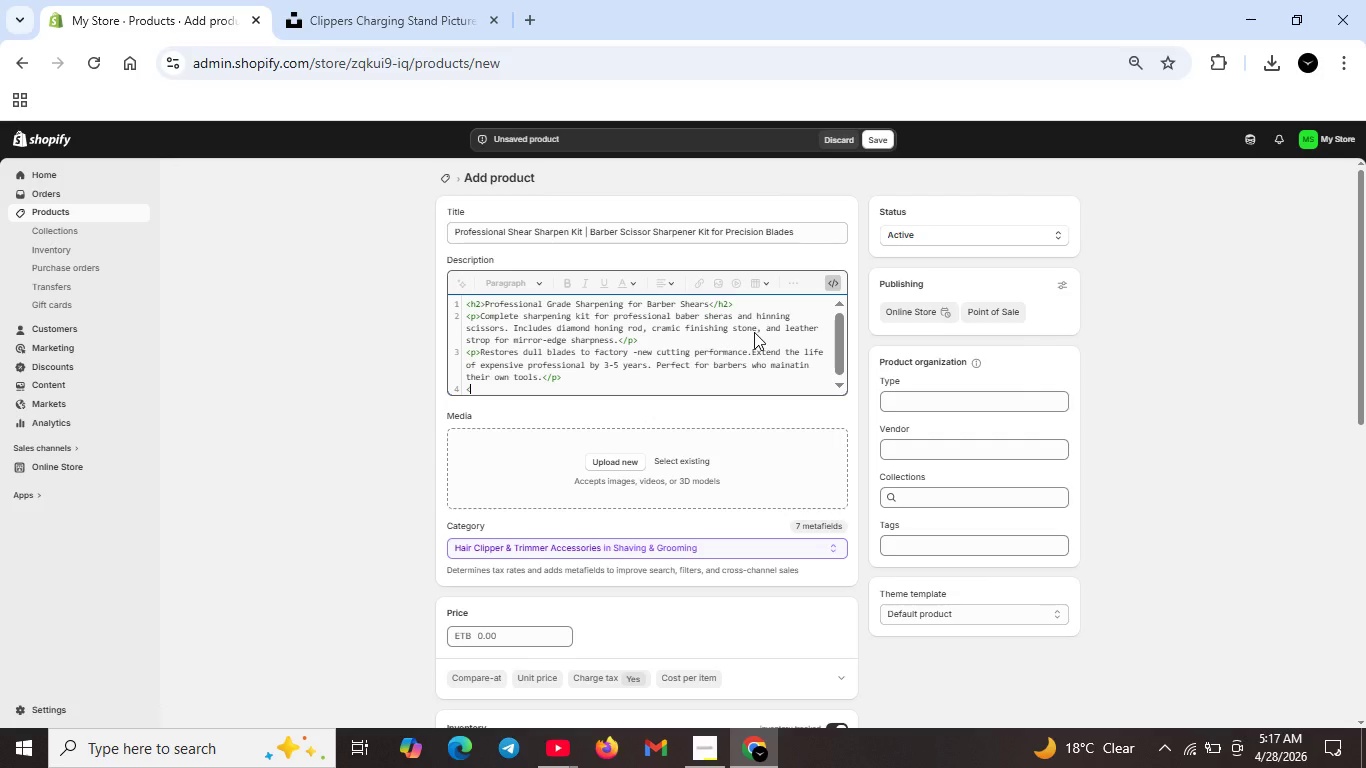 
key(Shift+ShiftRight)
 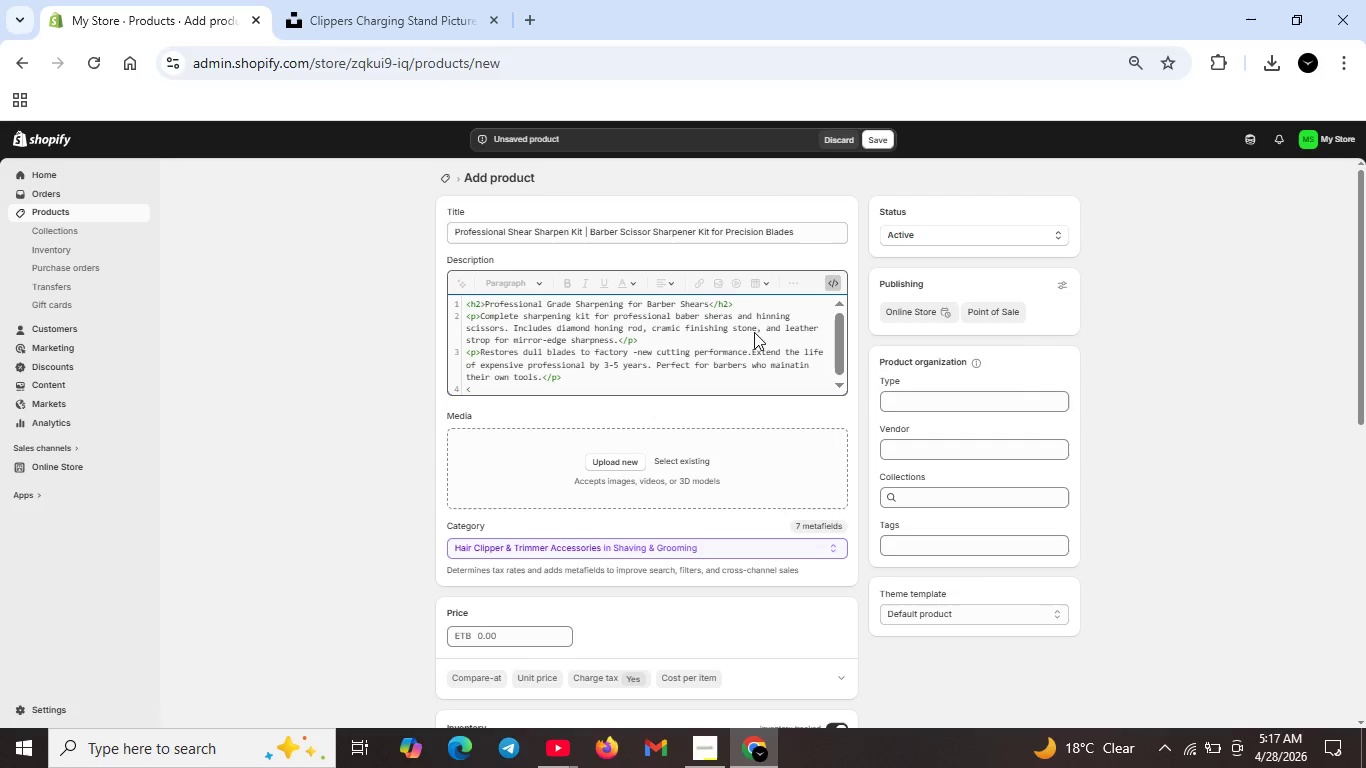 
key(Shift+Period)
 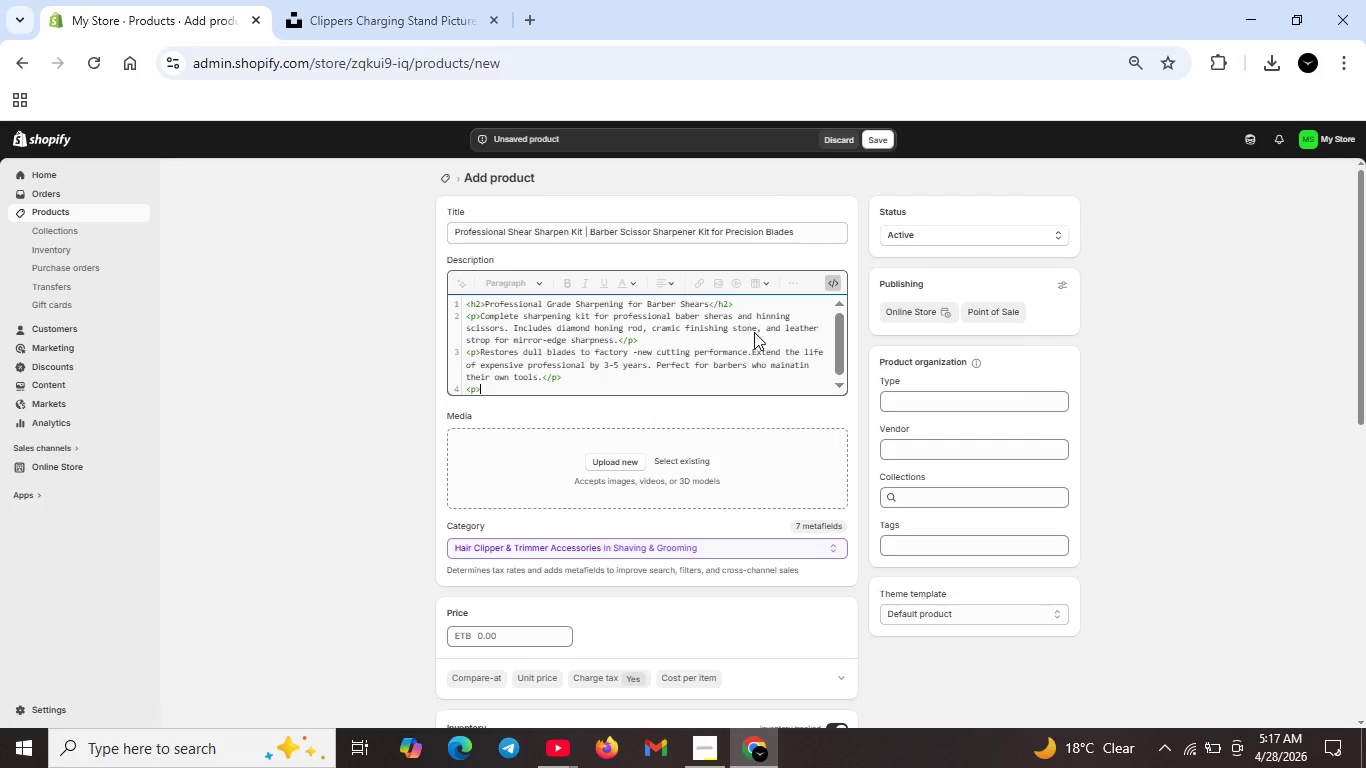 
type(Compact storage case keeps all component organised . I n)
key(Backspace)
key(Backspace)
type(nclude instructional guide with shapening and)
key(Backspace)
type(g;e)
key(Backspace)
key(Backspace)
type(le recommendation )
key(Backspace)
type(s for f)
key(Backspace)
type(do)
key(Backspace)
type(iffrne)
 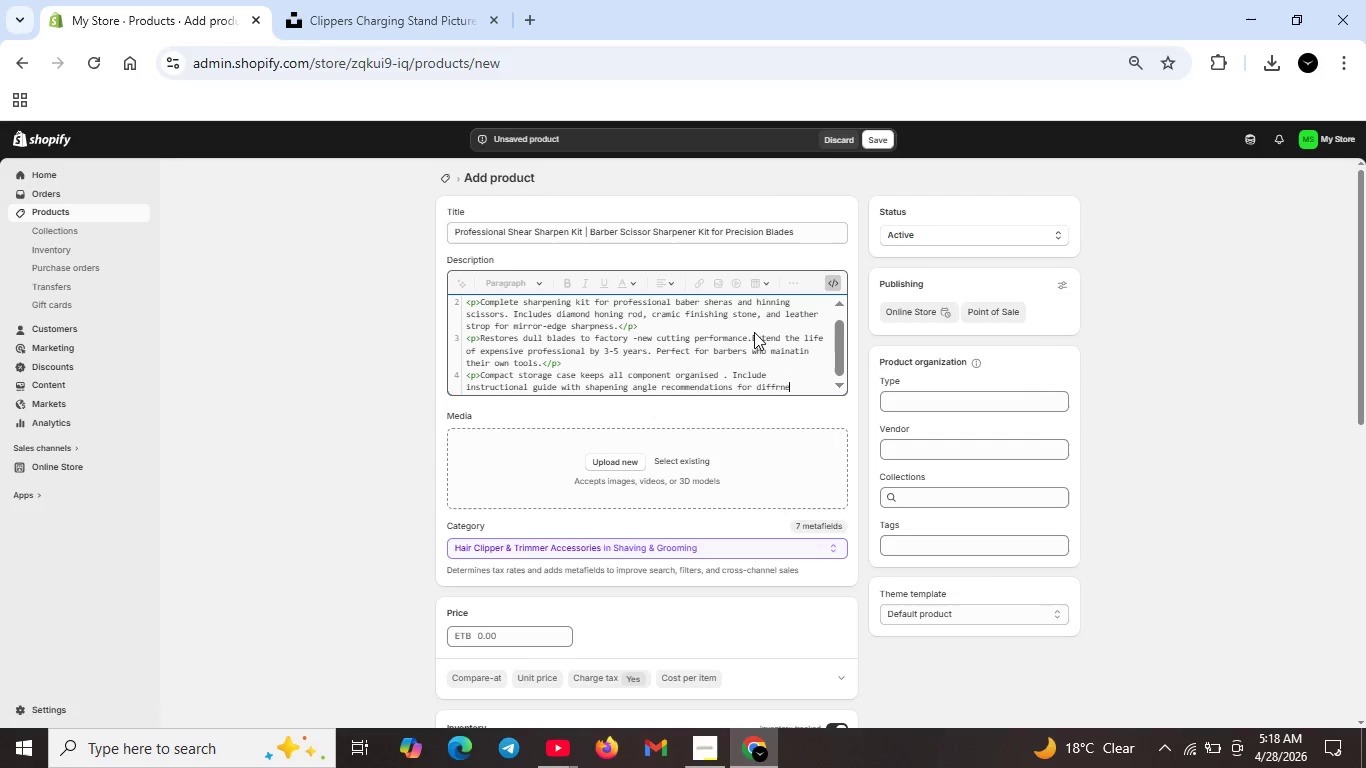 
key(ArrowLeft)
 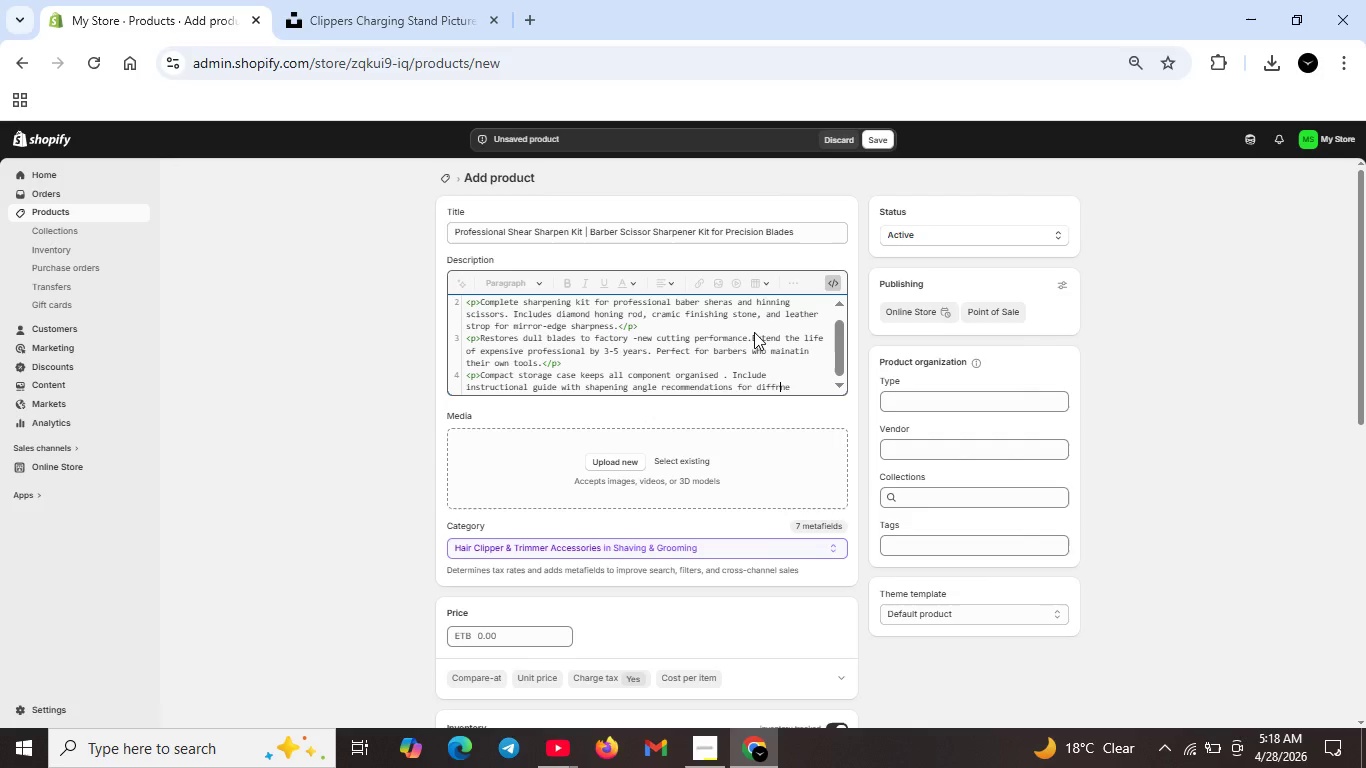 
key(ArrowLeft)
 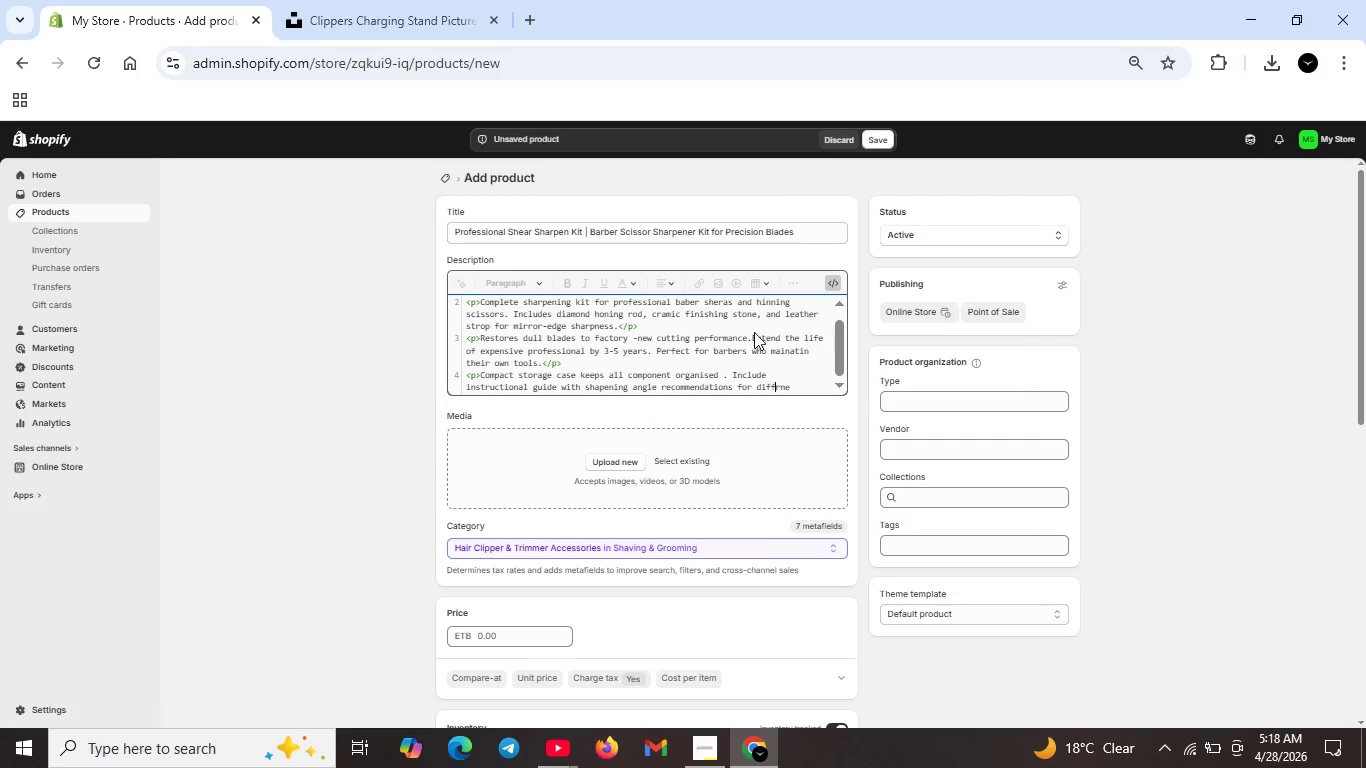 
key(ArrowLeft)
 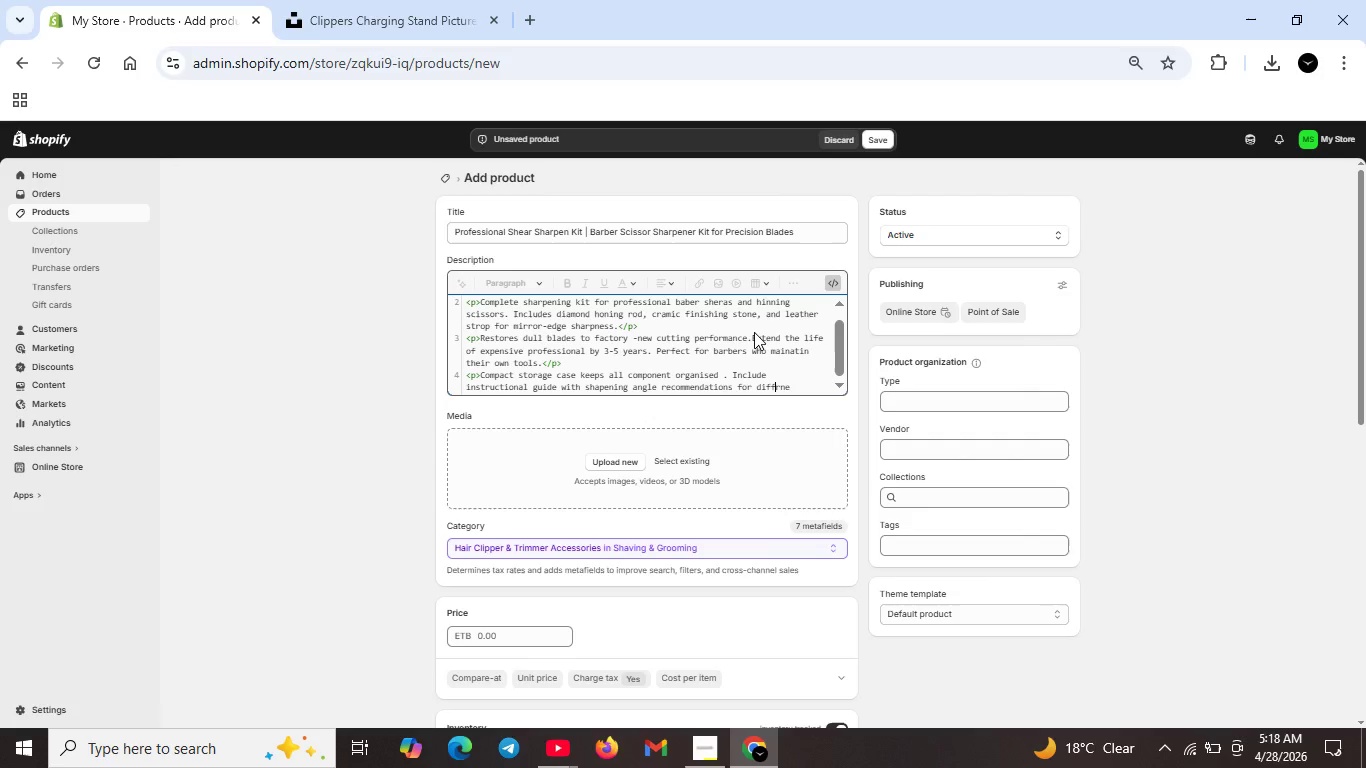 
key(E)
 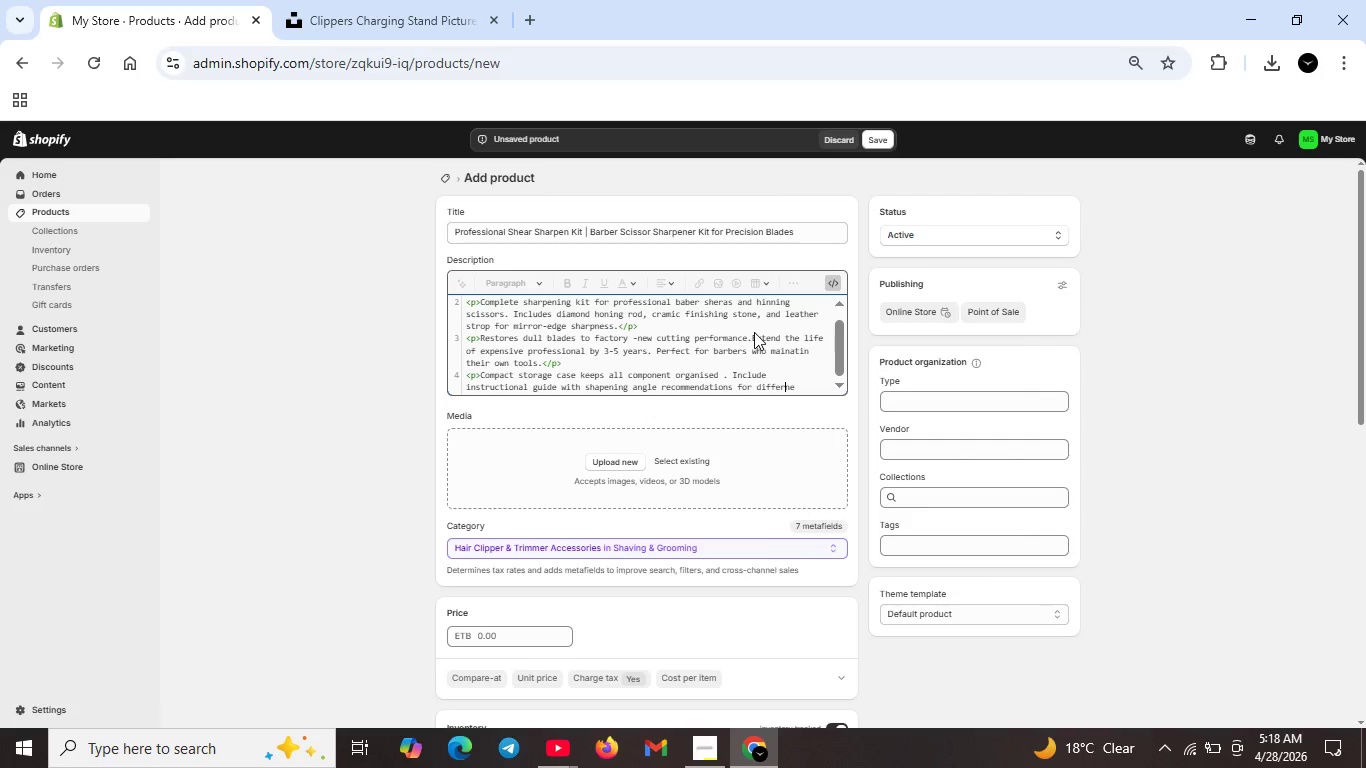 
key(ArrowRight)
 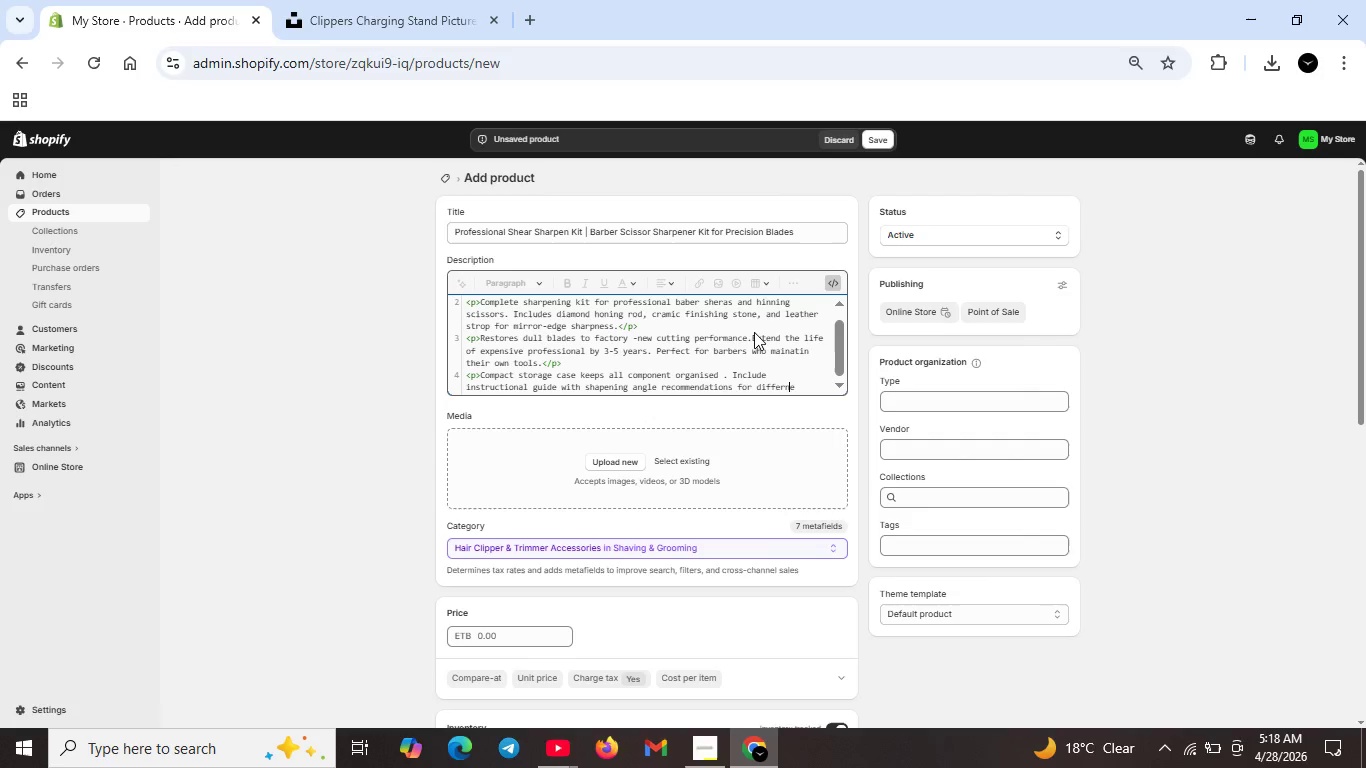 
key(ArrowRight)
 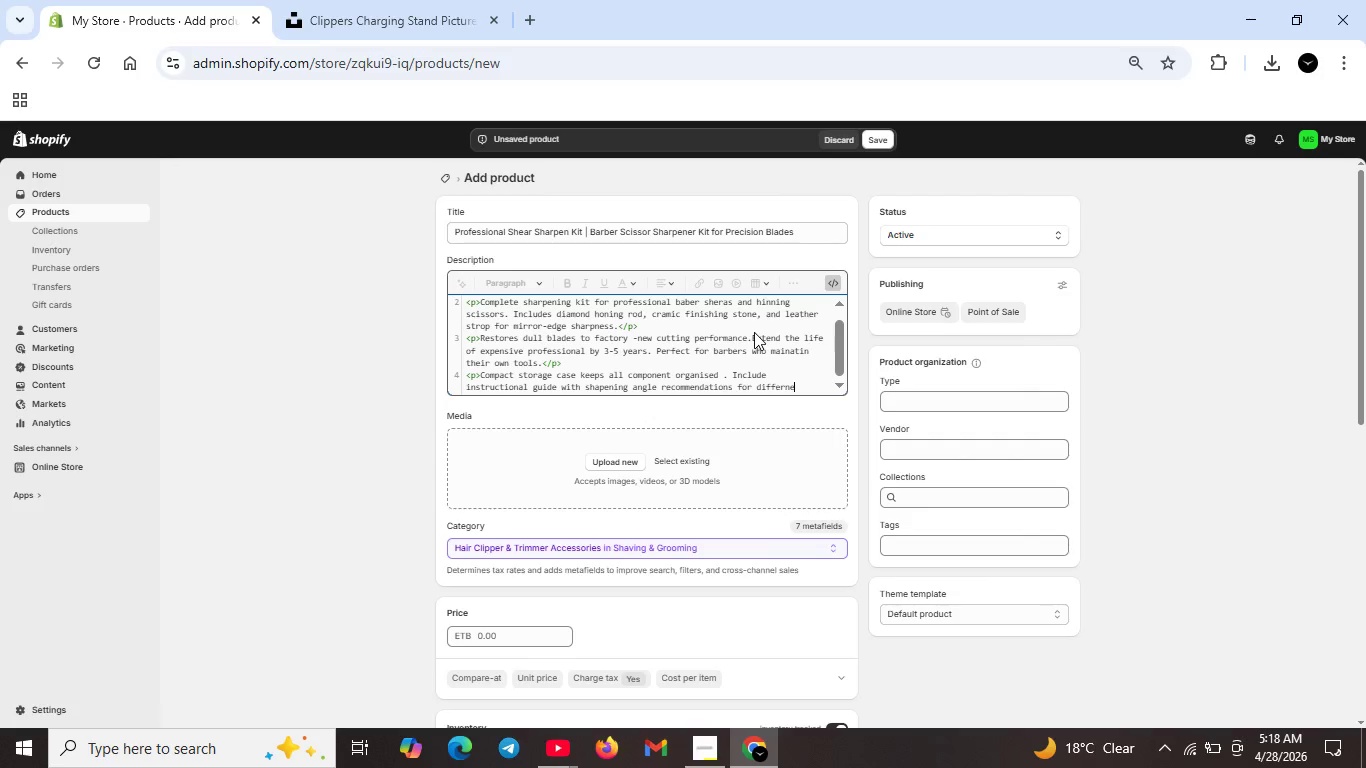 
key(ArrowRight)
 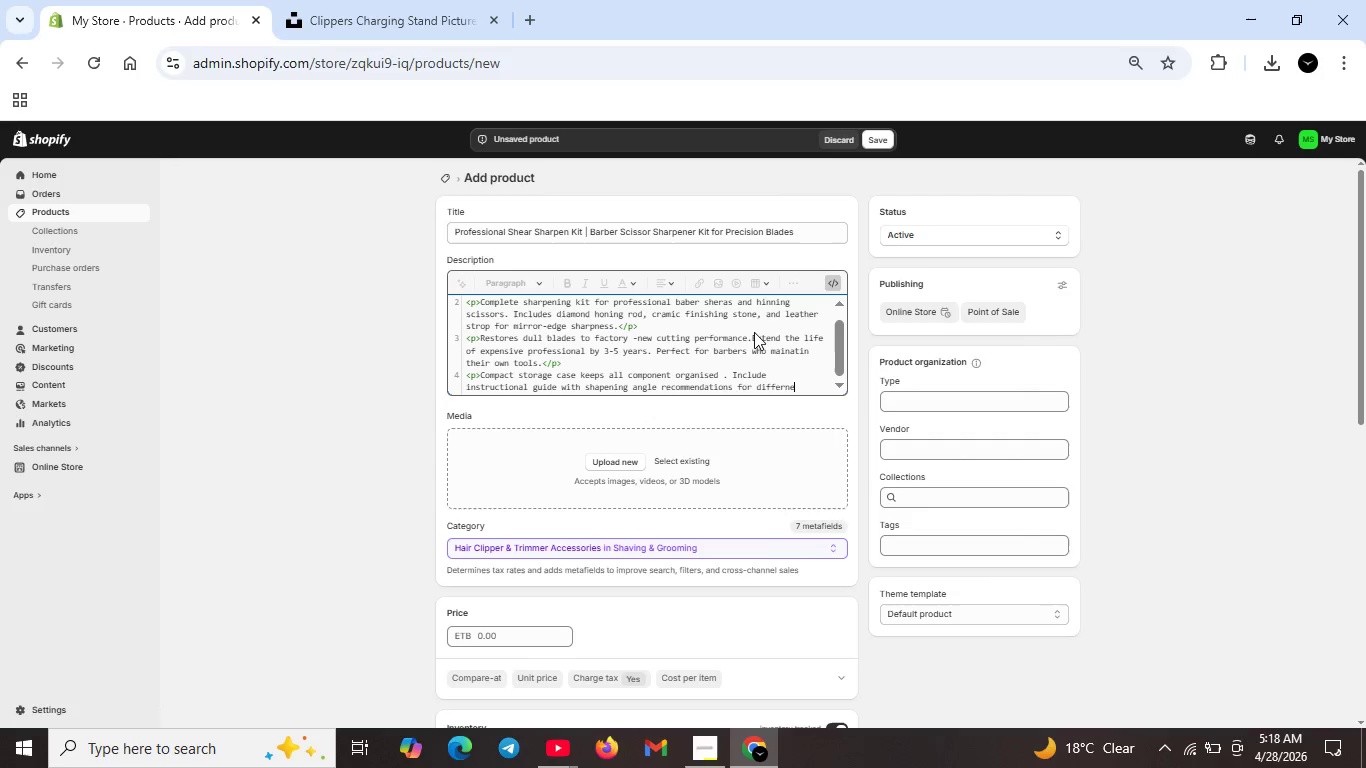 
key(Backspace)
key(Backspace)
type(ent shea)
 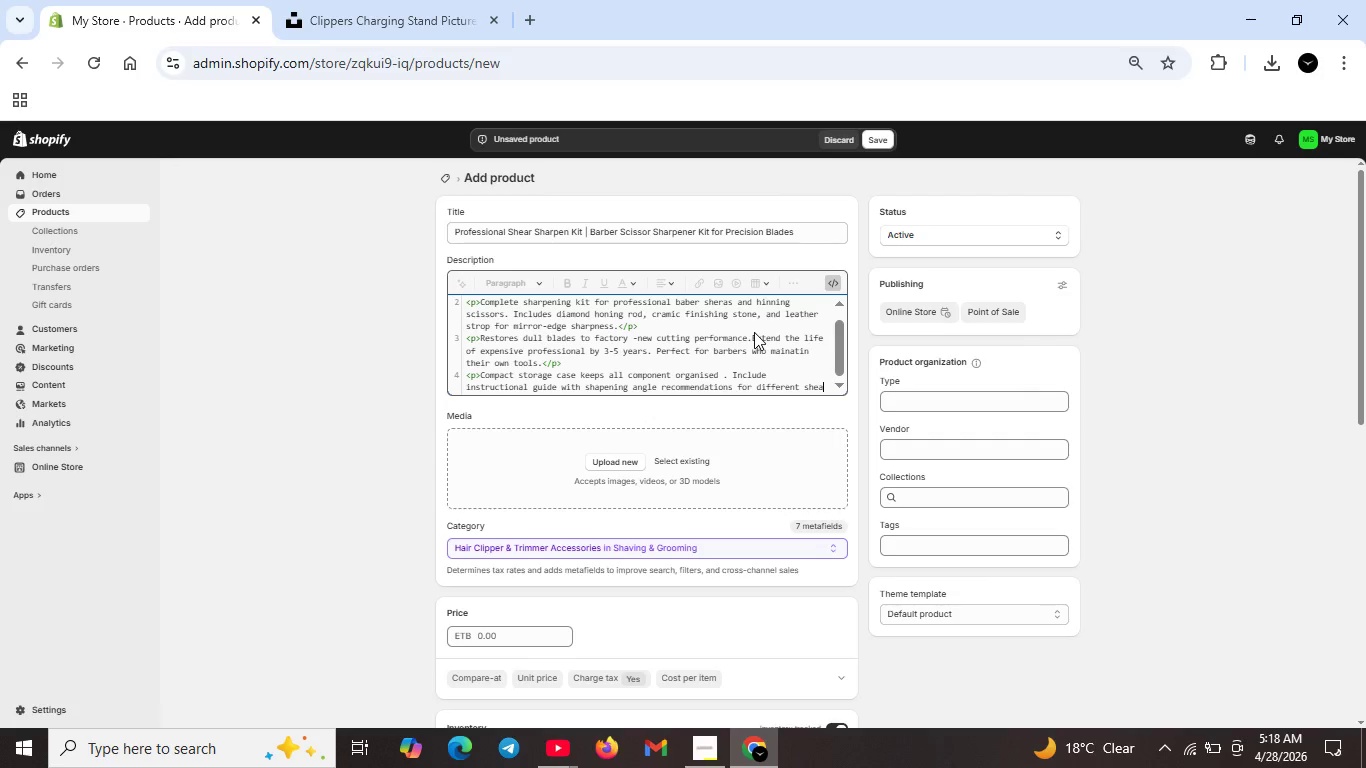 
type(r types.Backed by manufacture warranty.</p>)
 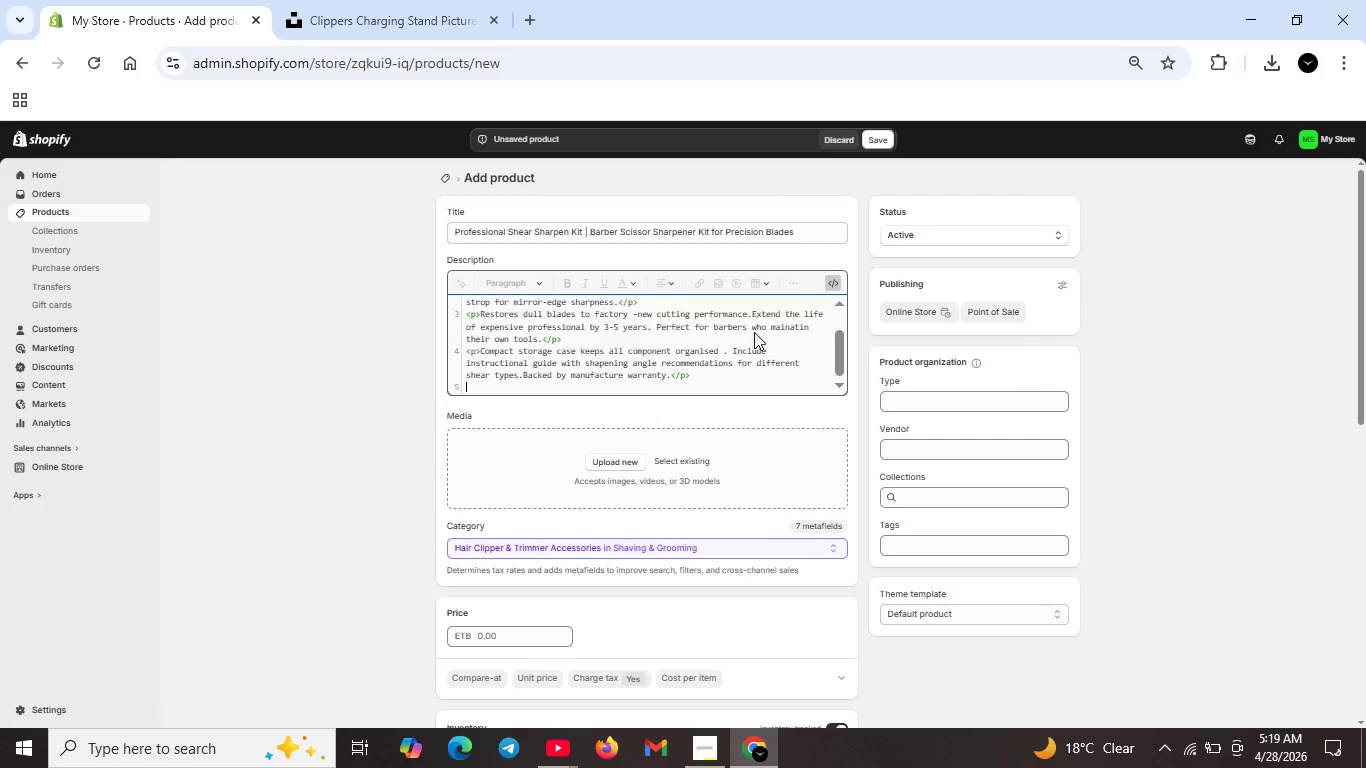 
 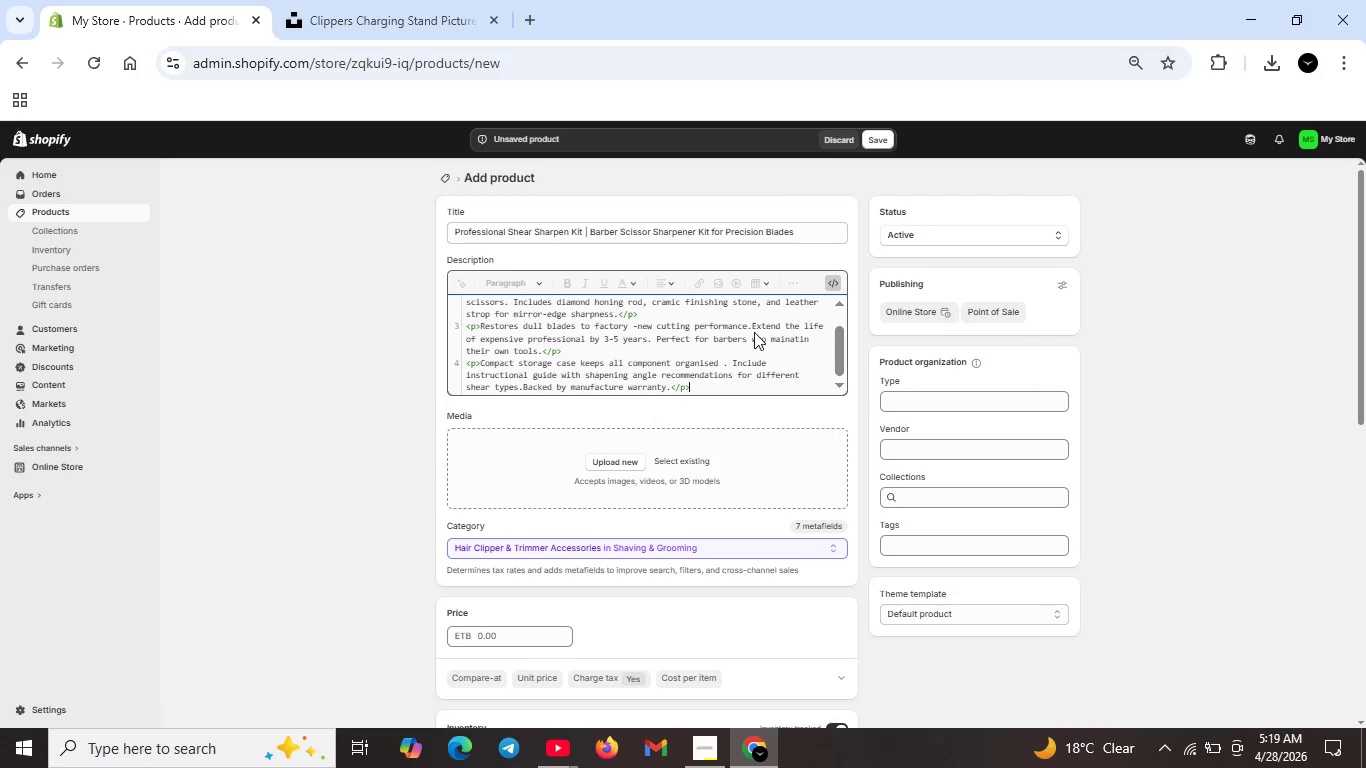 
key(Shift+Enter)
 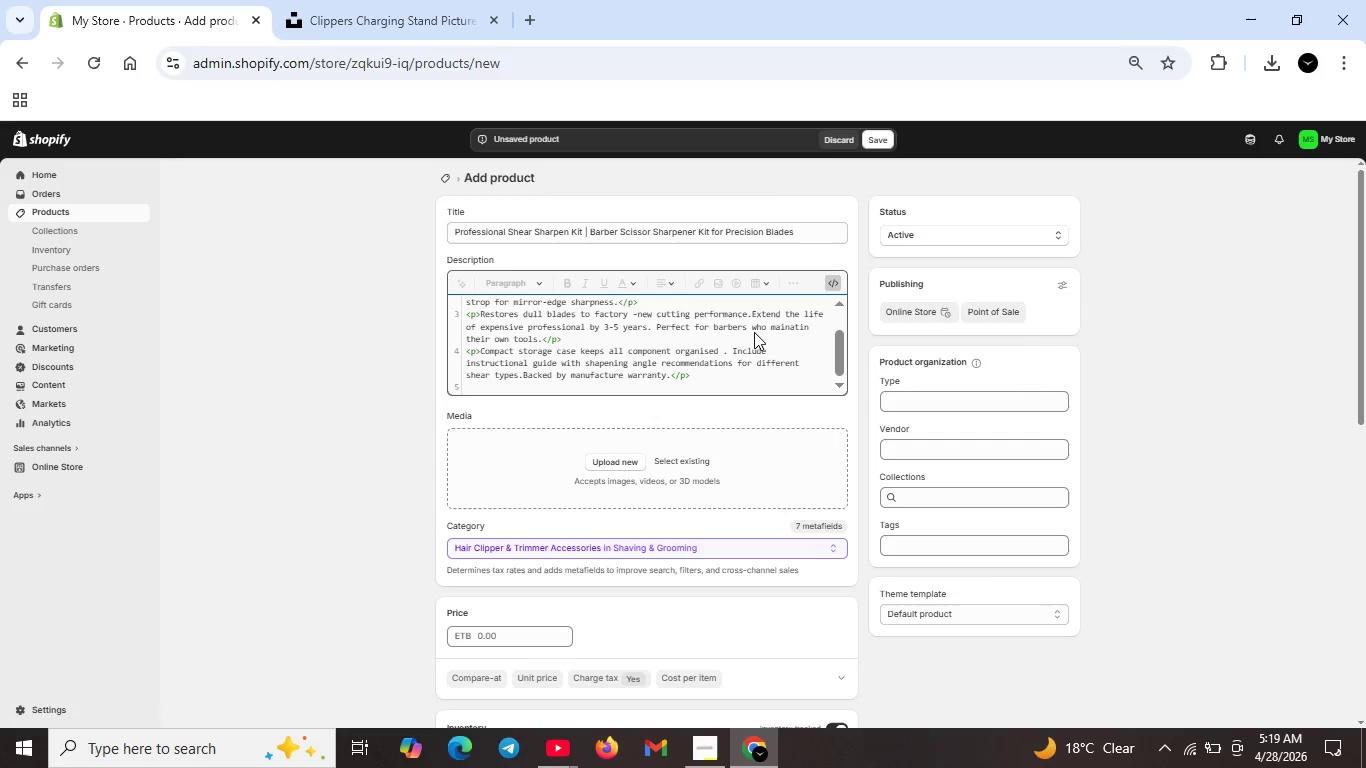 
type(<h3>Technical Specs</h3>)
 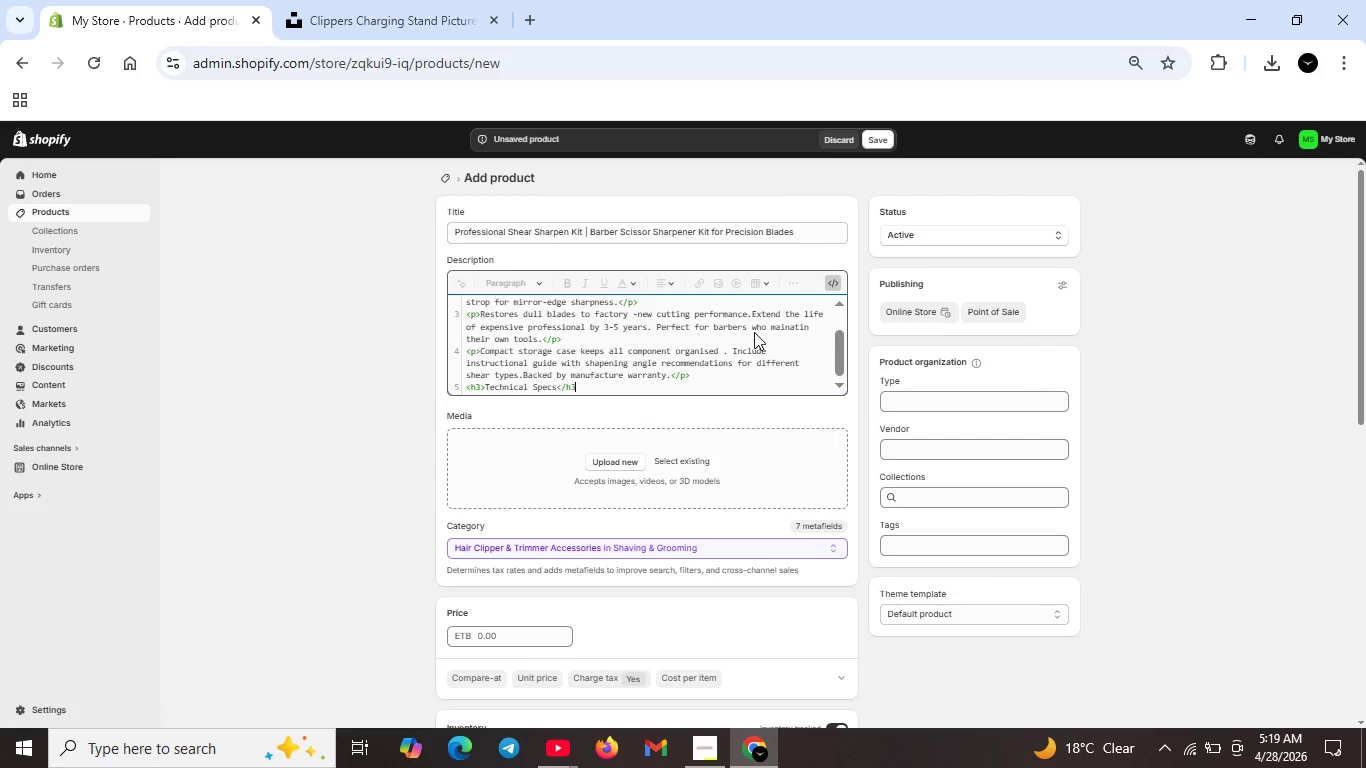 
 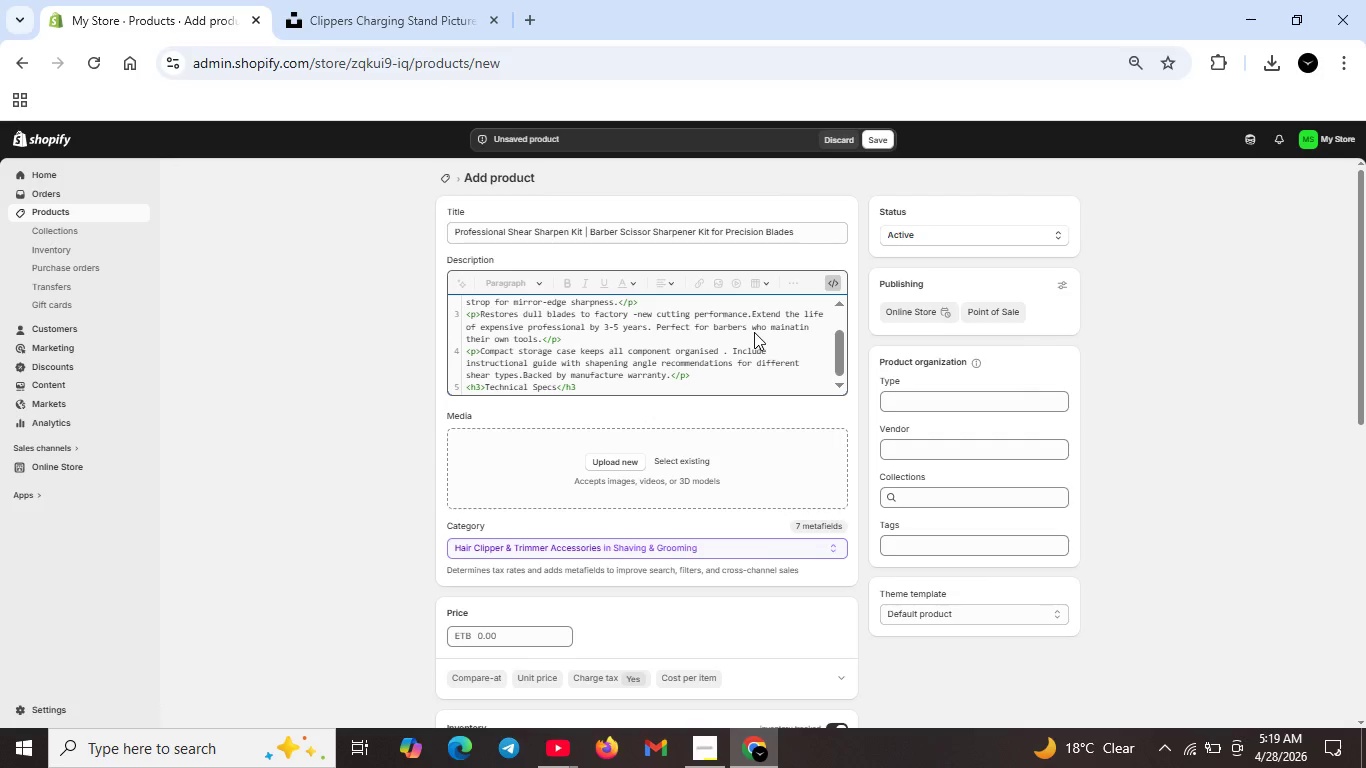 
key(Shift+Enter)
 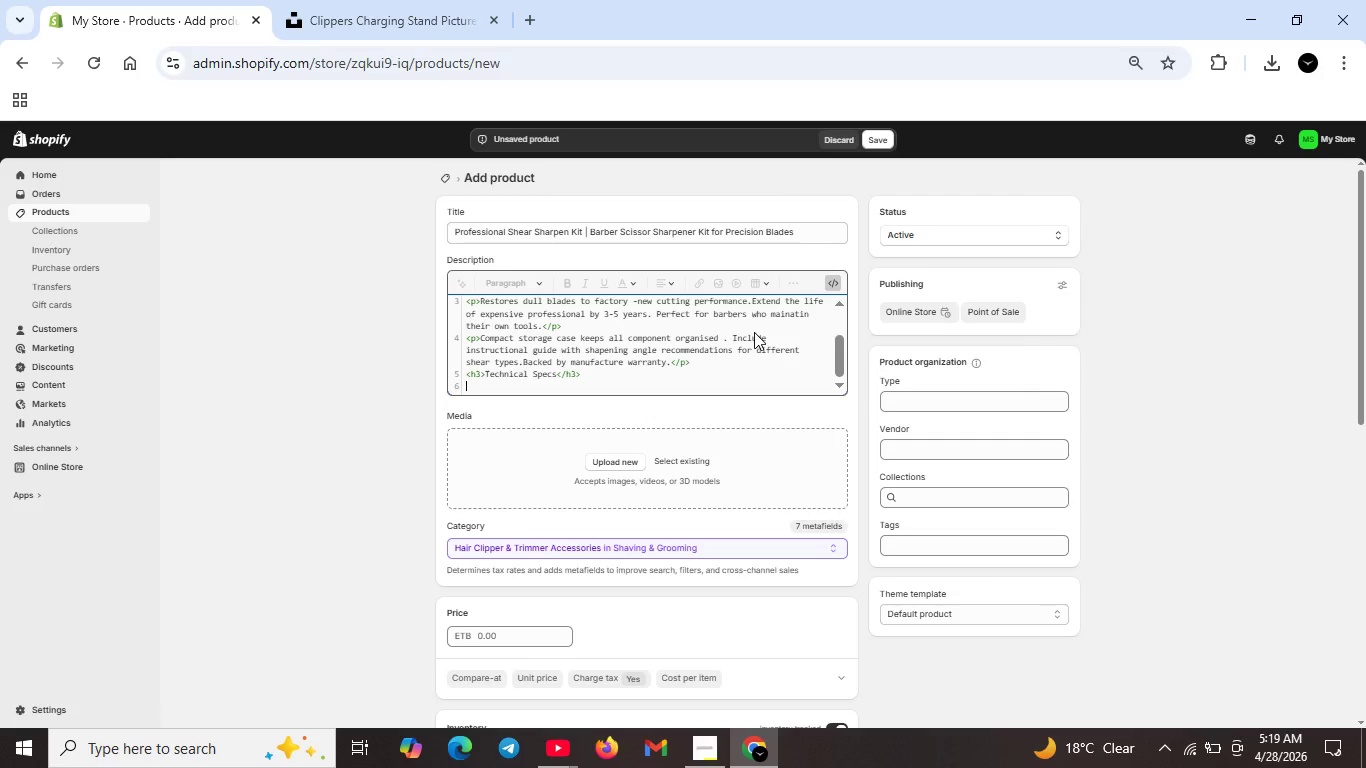 
type(<ul>)
 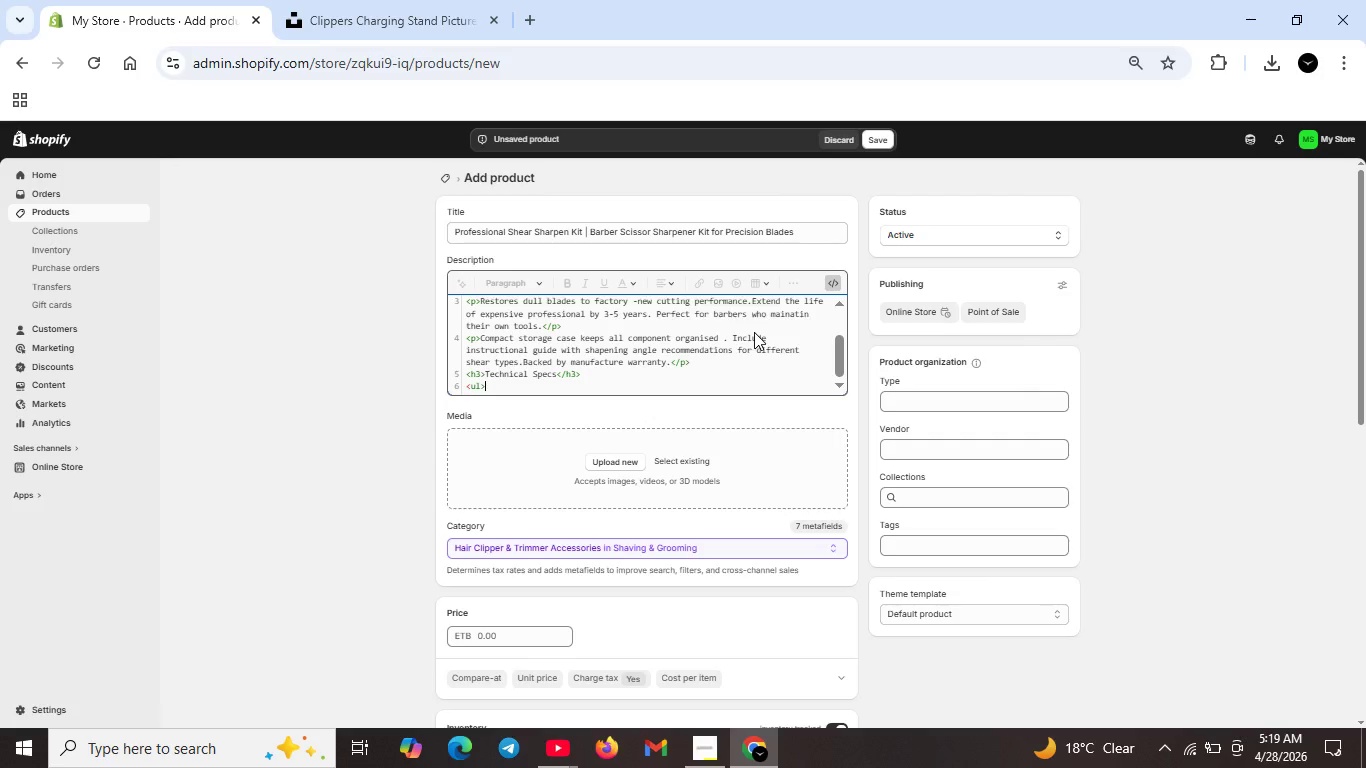 
key(Shift+Enter)
 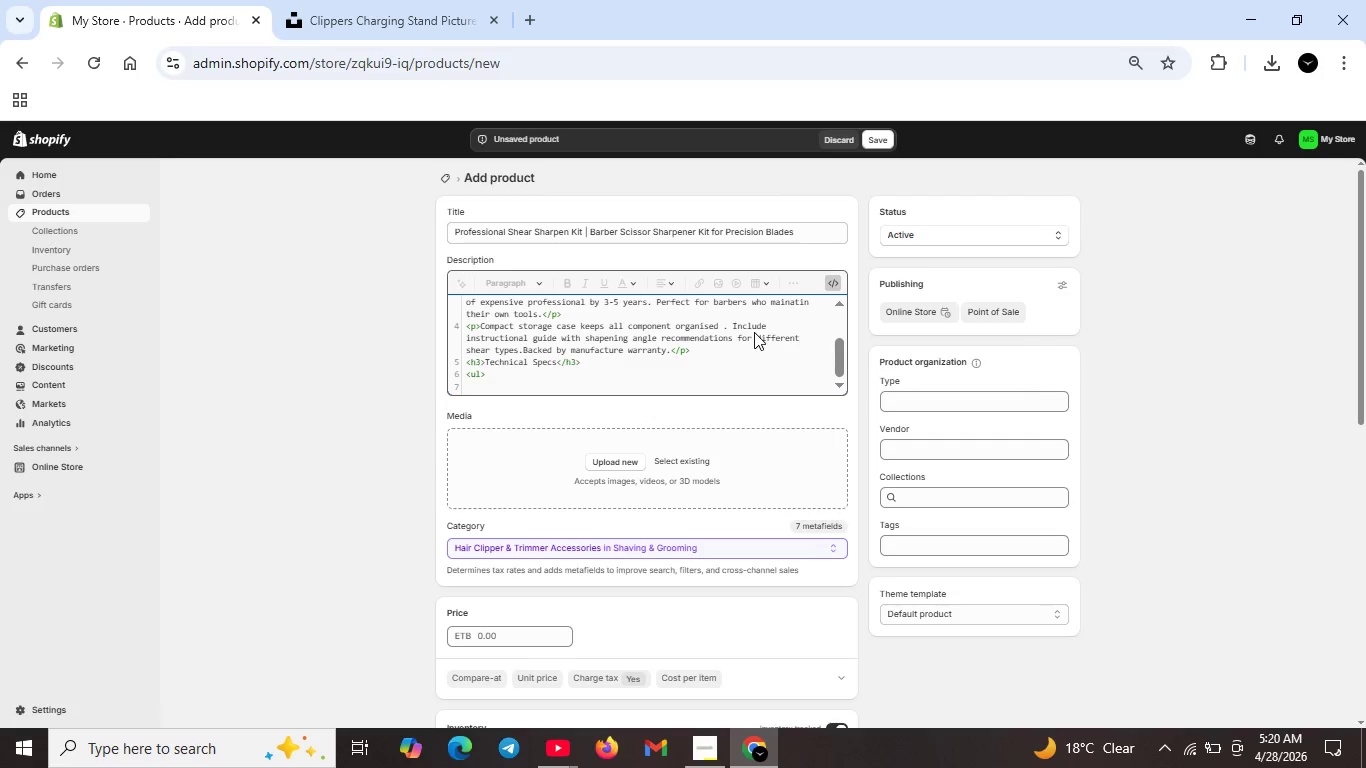 
wait(39.06)
 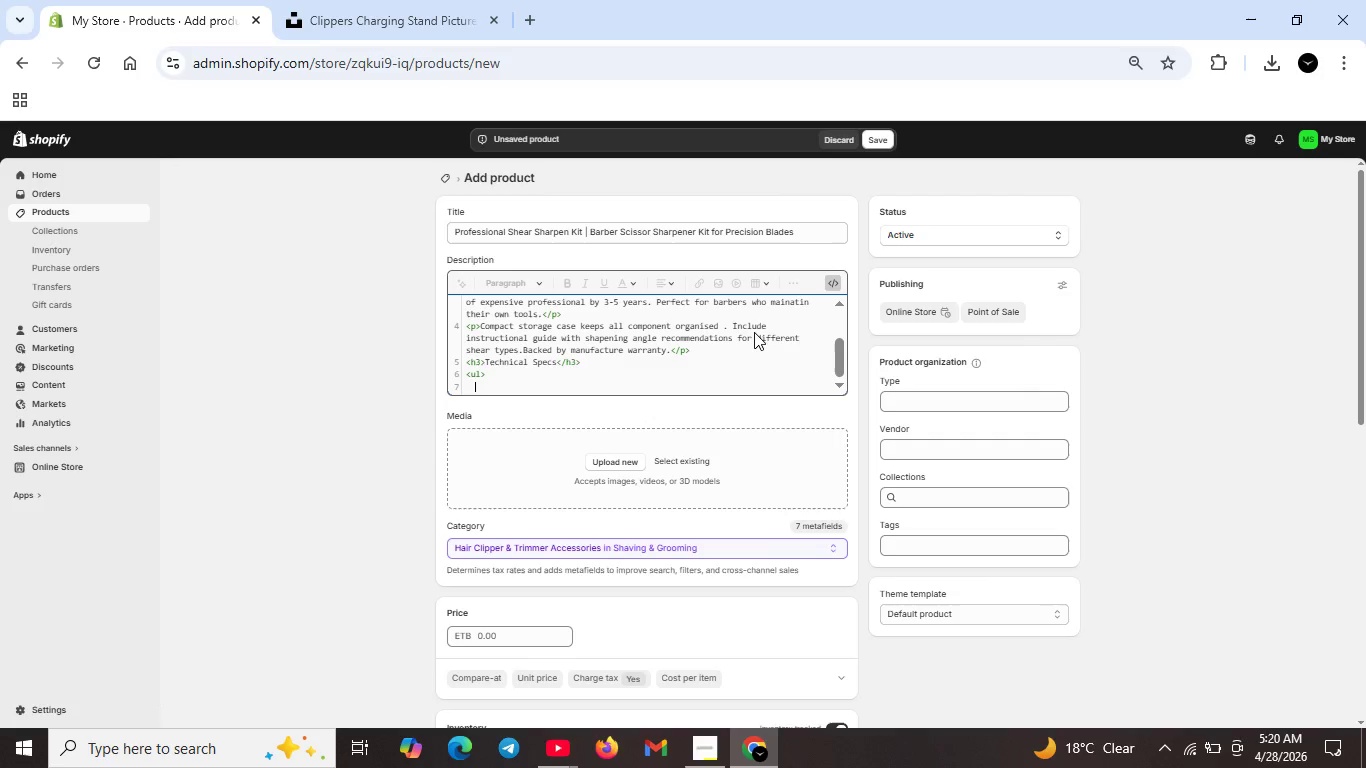 
type(<li>)
 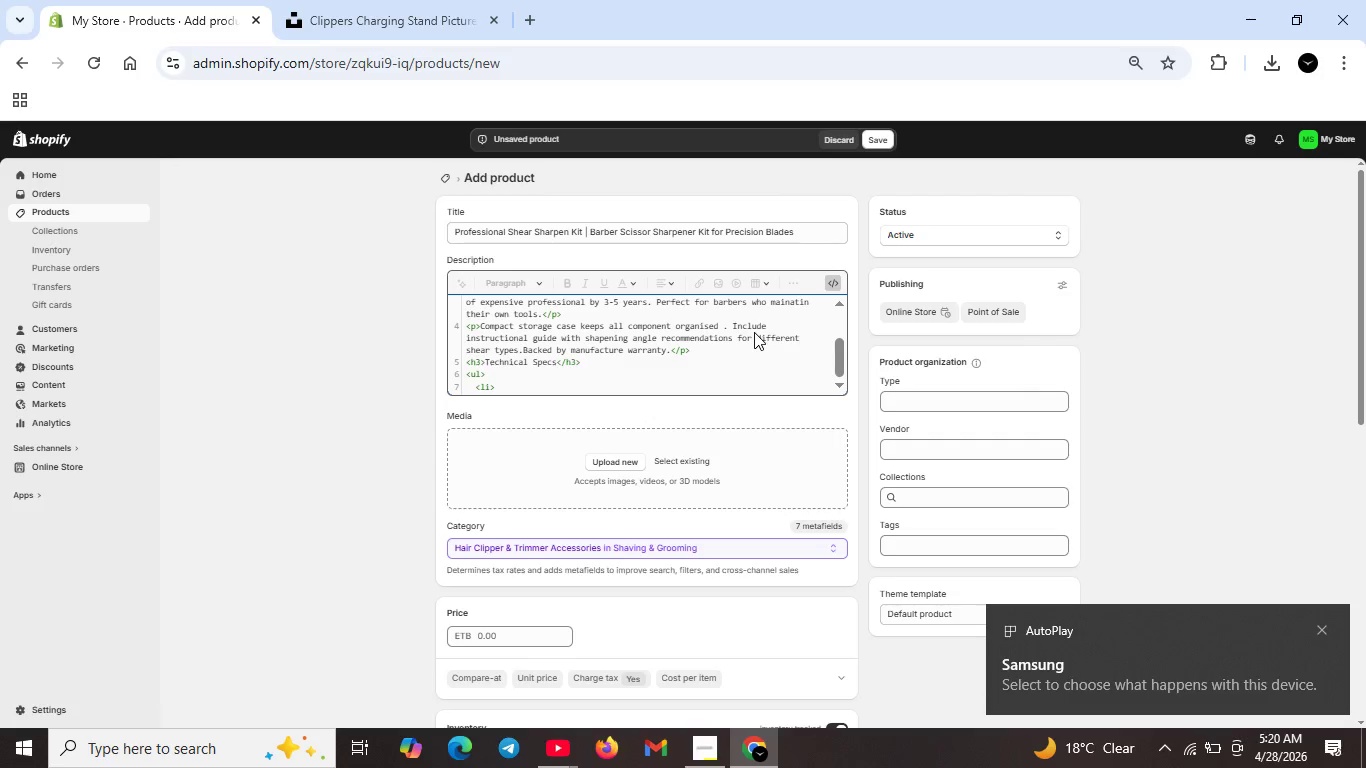 
type(Diamond honing rod</li>)
 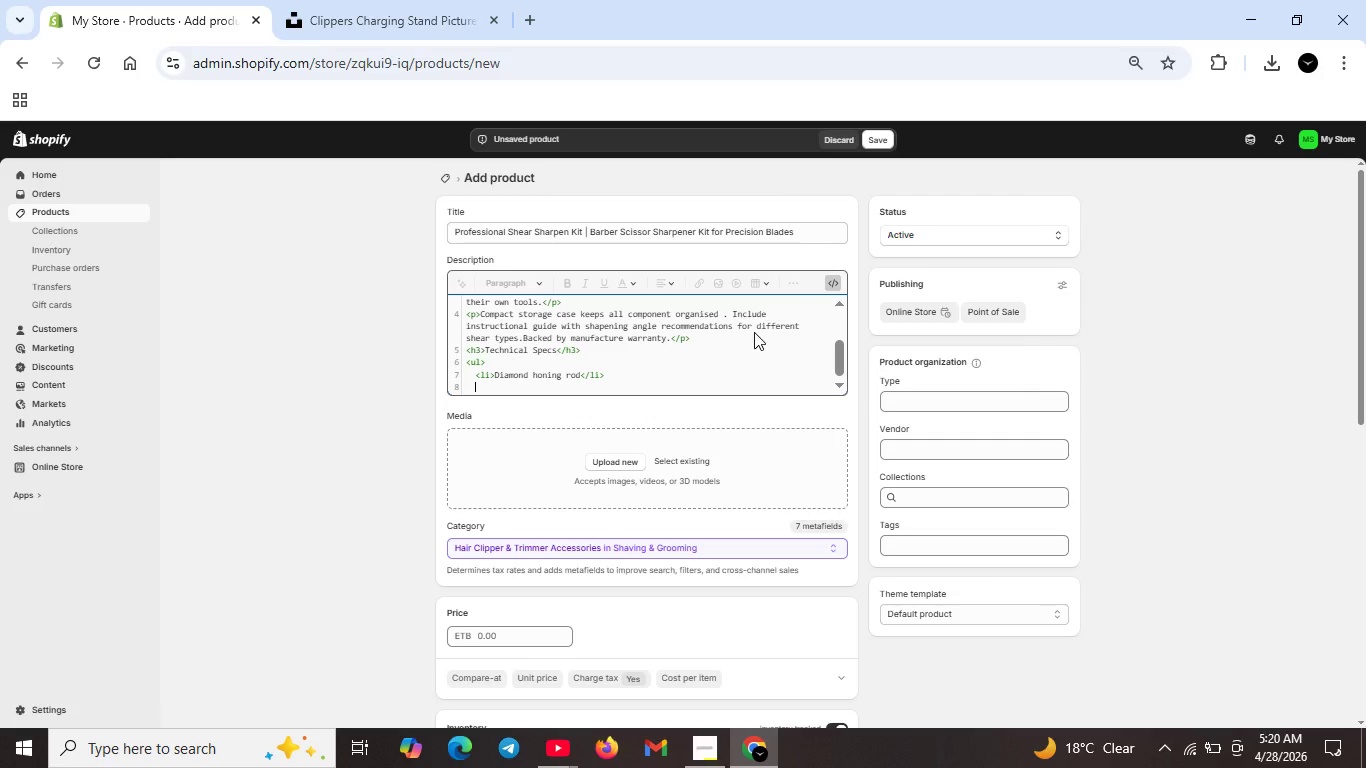 
 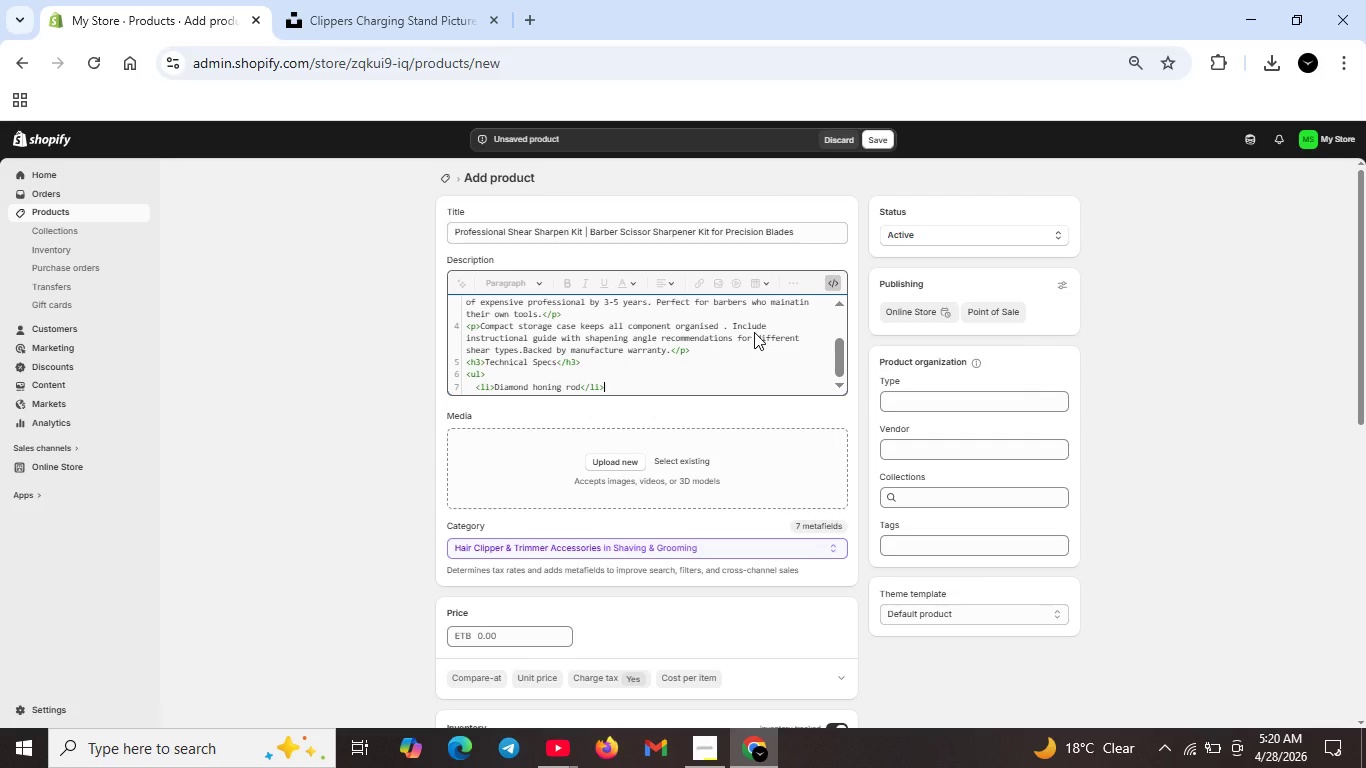 
key(Shift+Enter)
 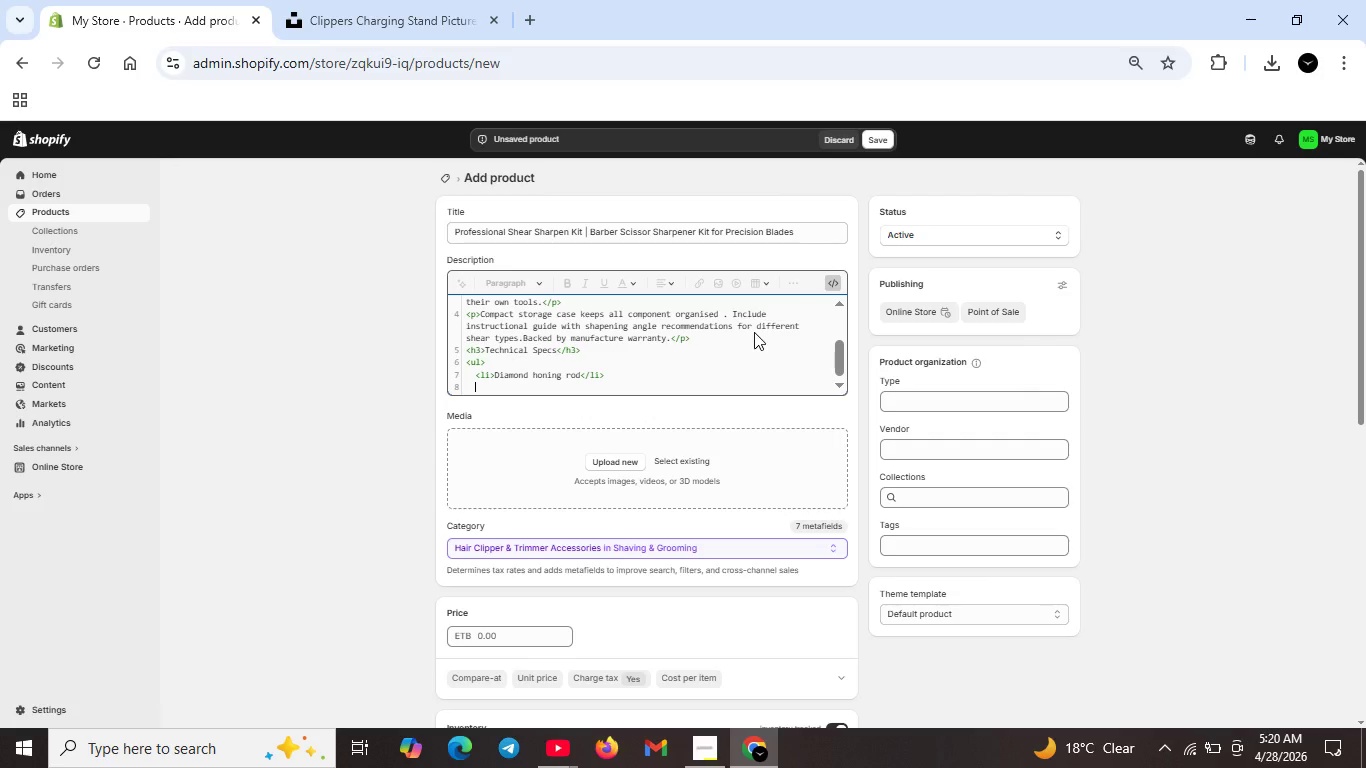 
type(<li>Ceramic finishing r)
 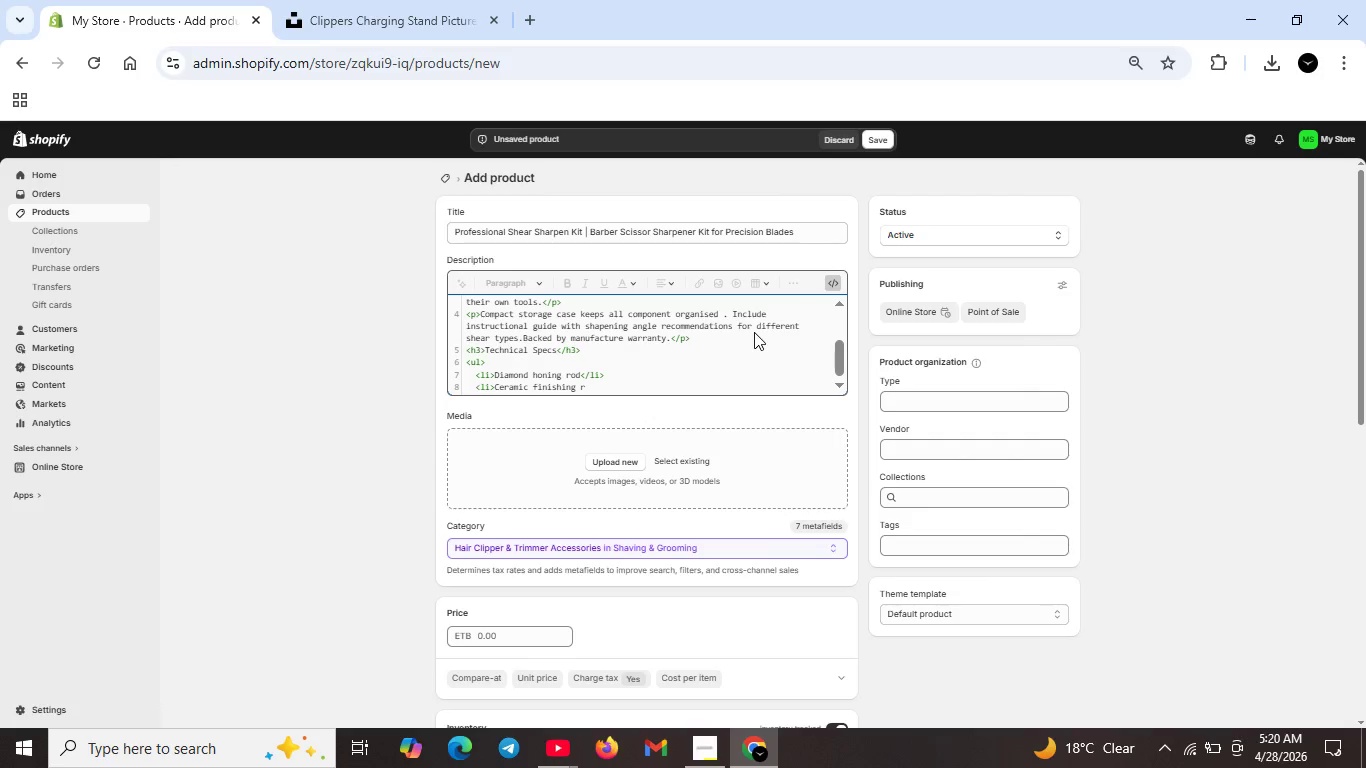 
type(od</li>)
 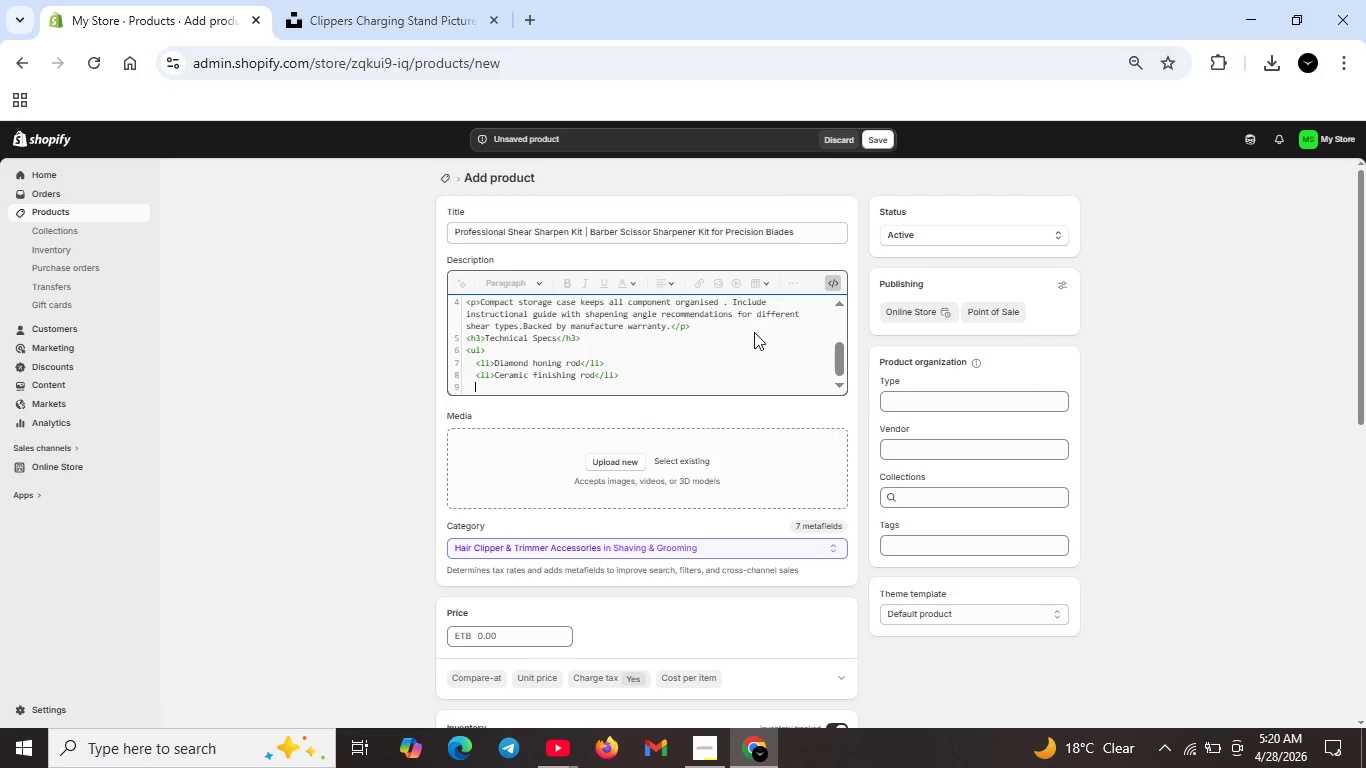 
 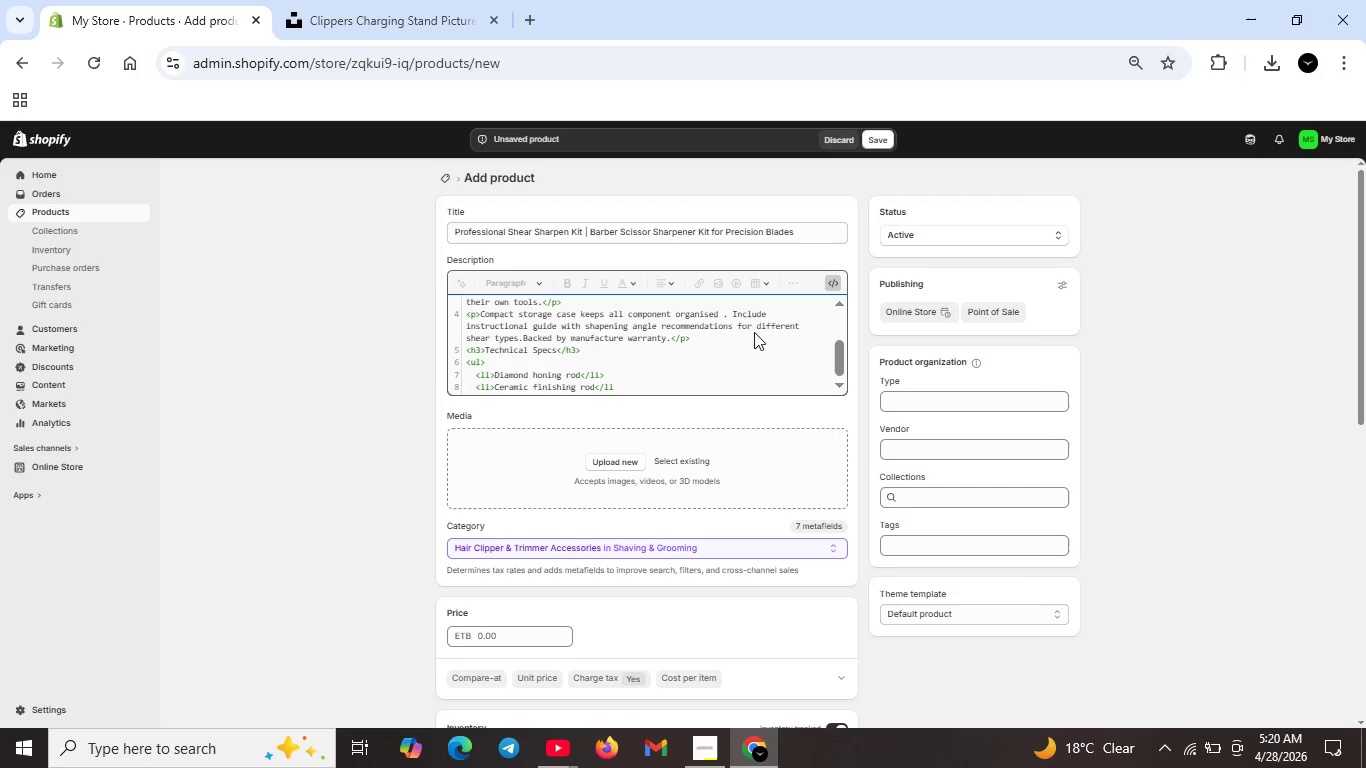 
key(Shift+Enter)
 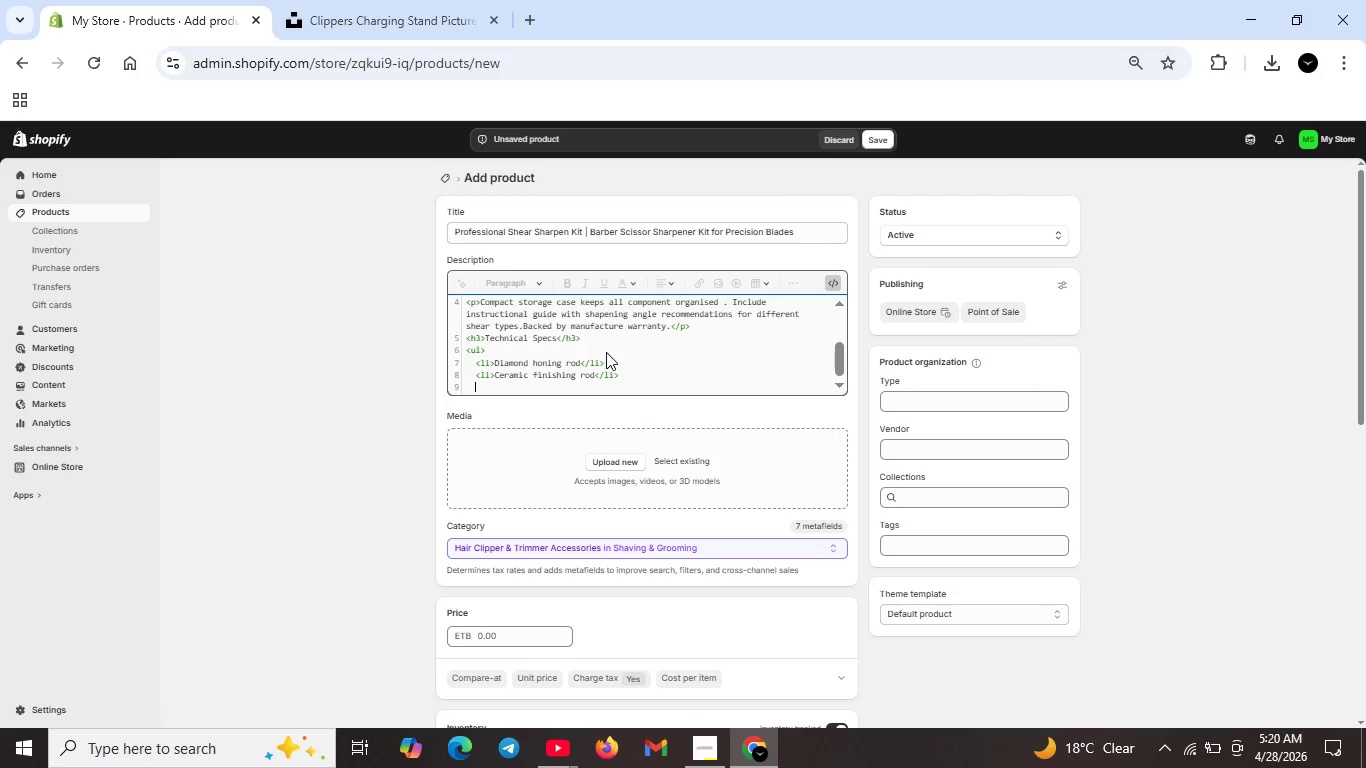 
wait(10.26)
 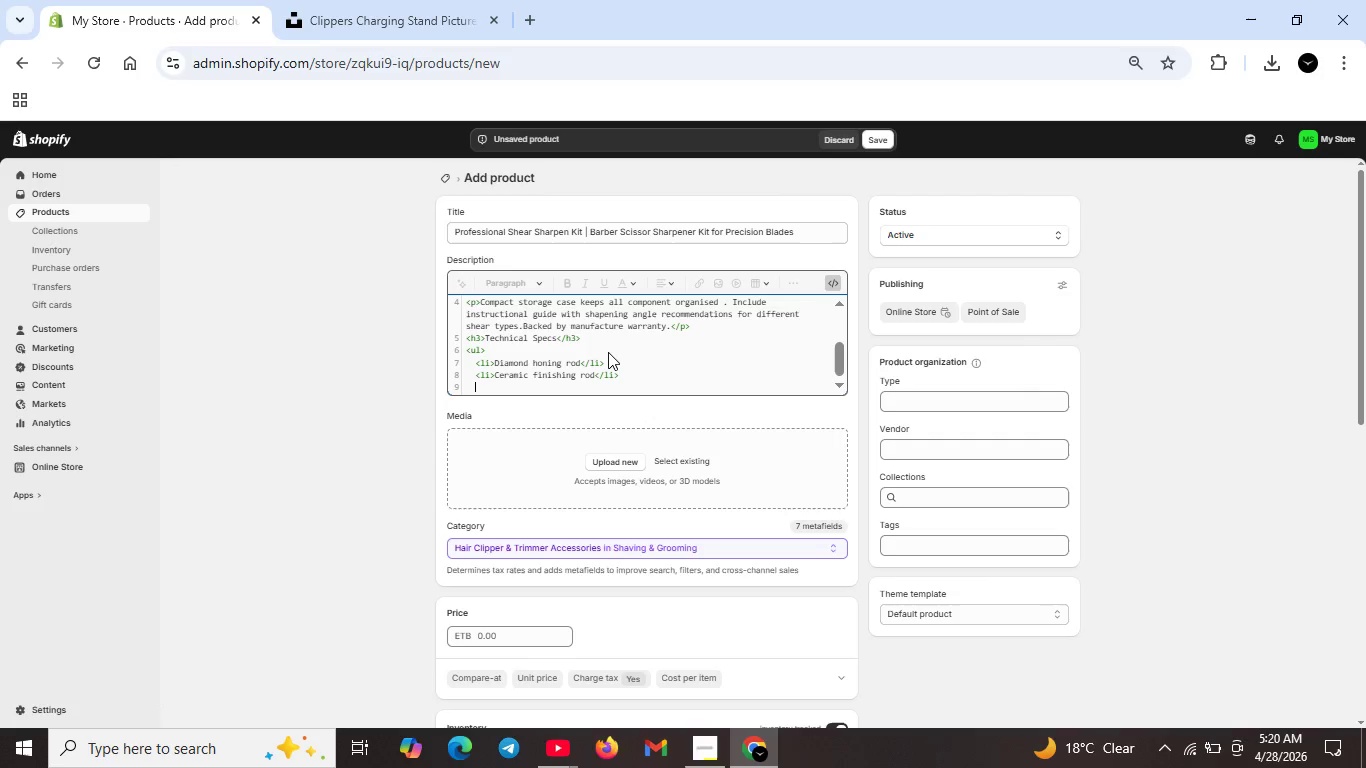 
type(<li>Leather strop with )
 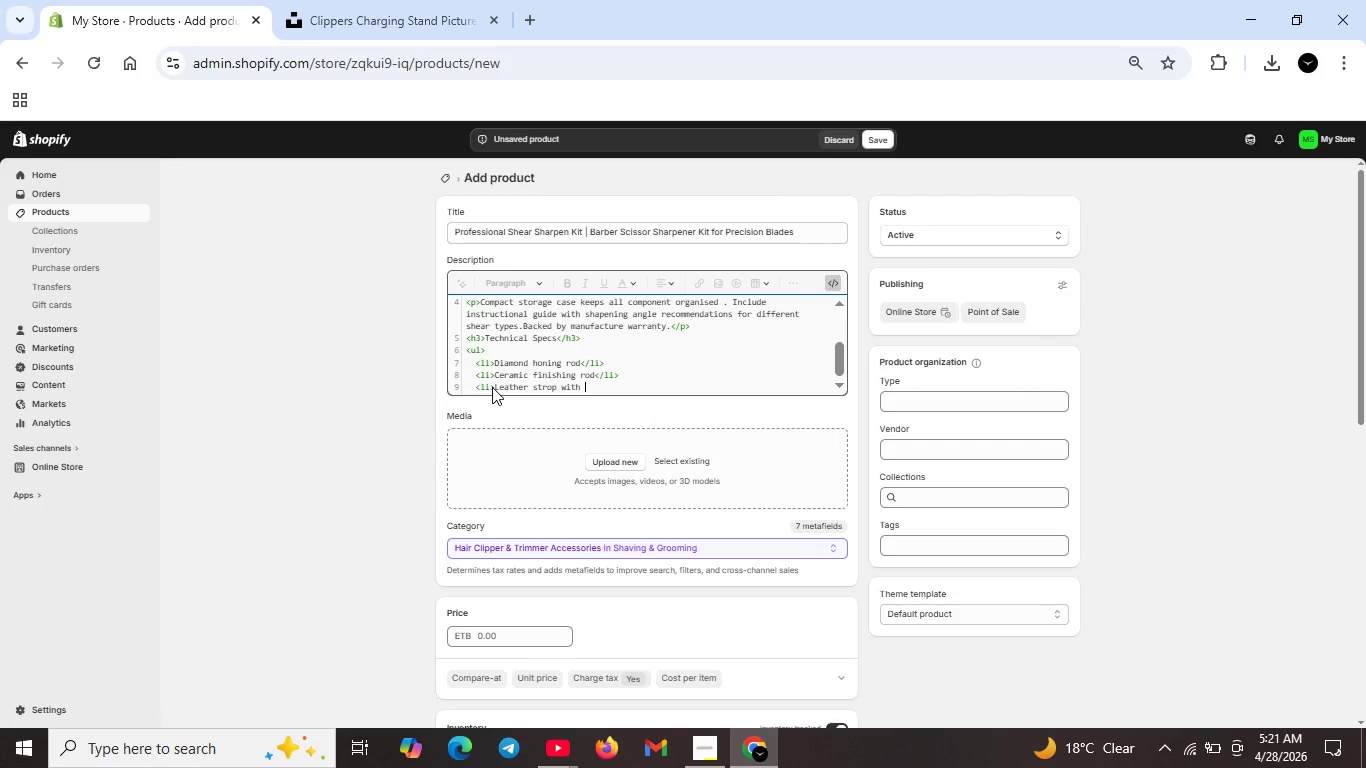 
wait(17.33)
 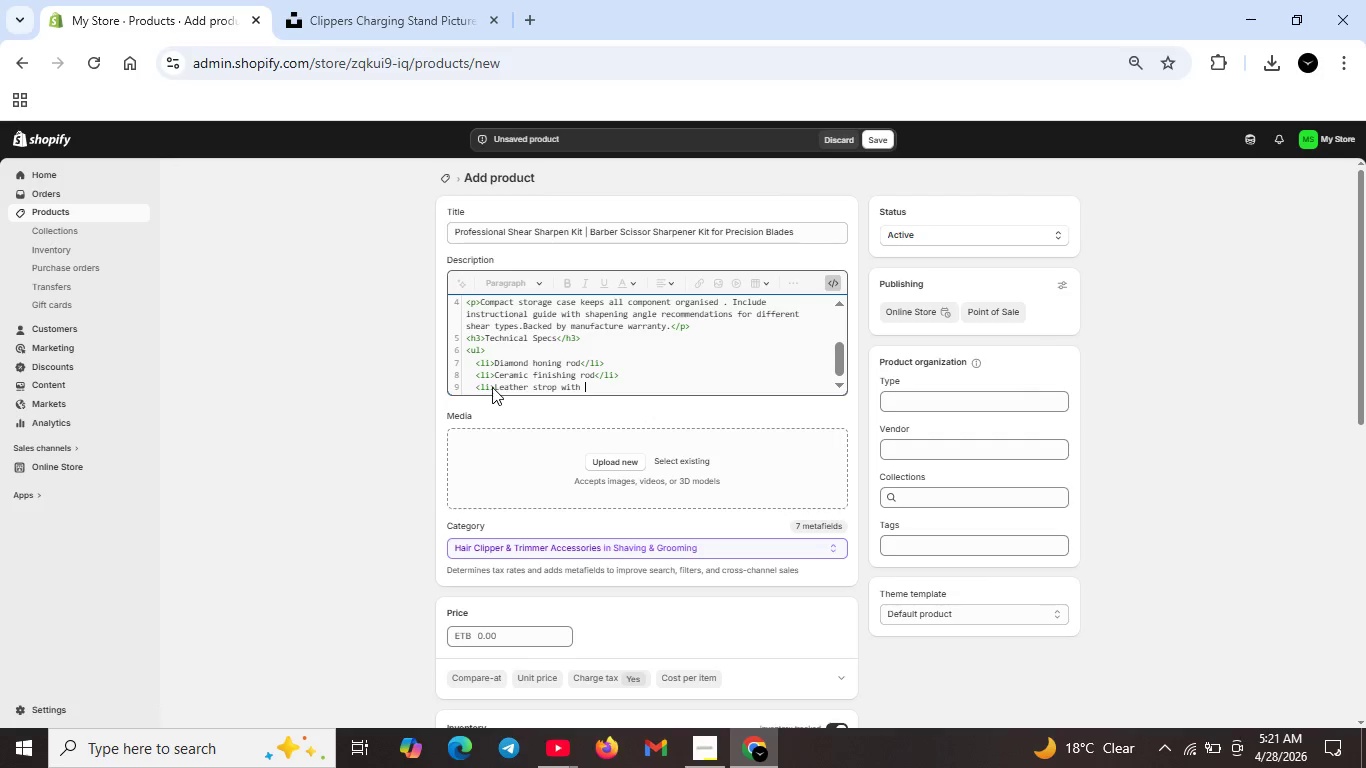 
type(compound </li>)
 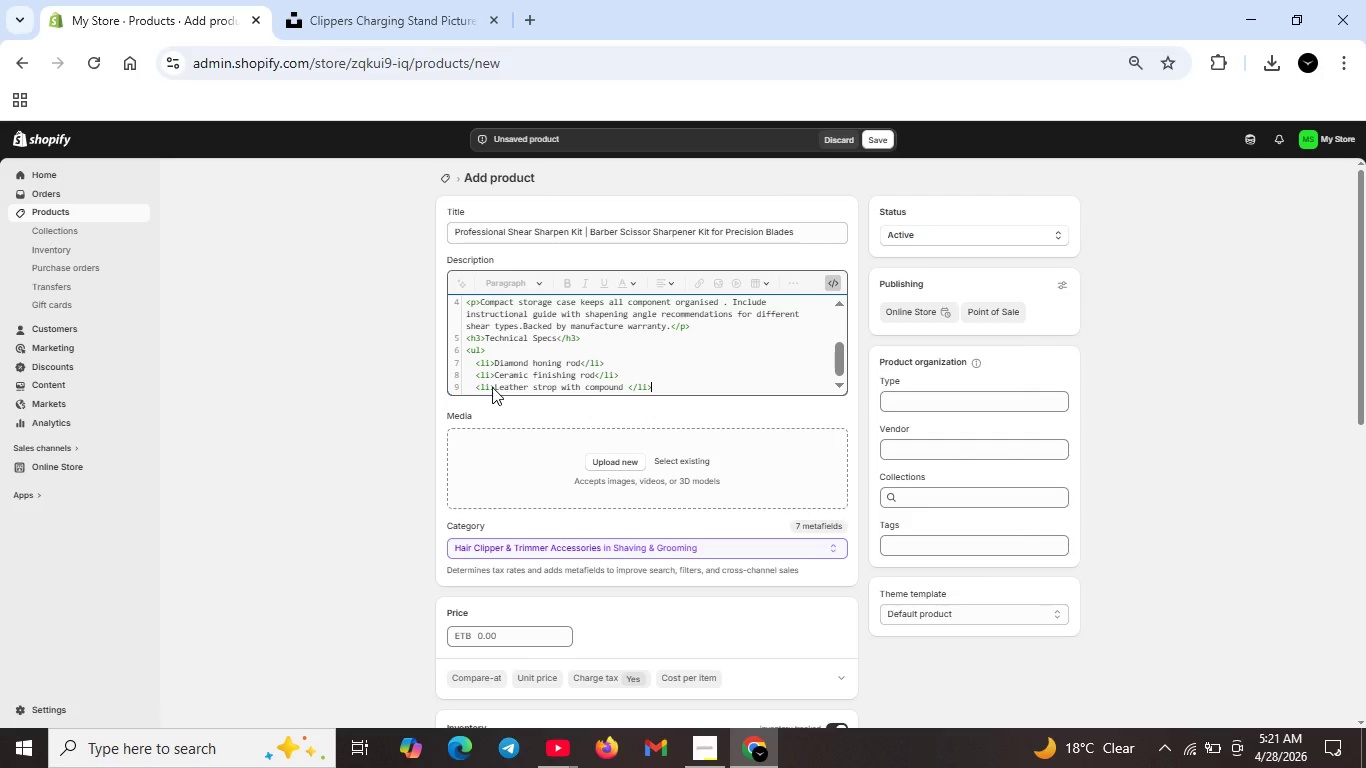 
key(Shift+Enter)
 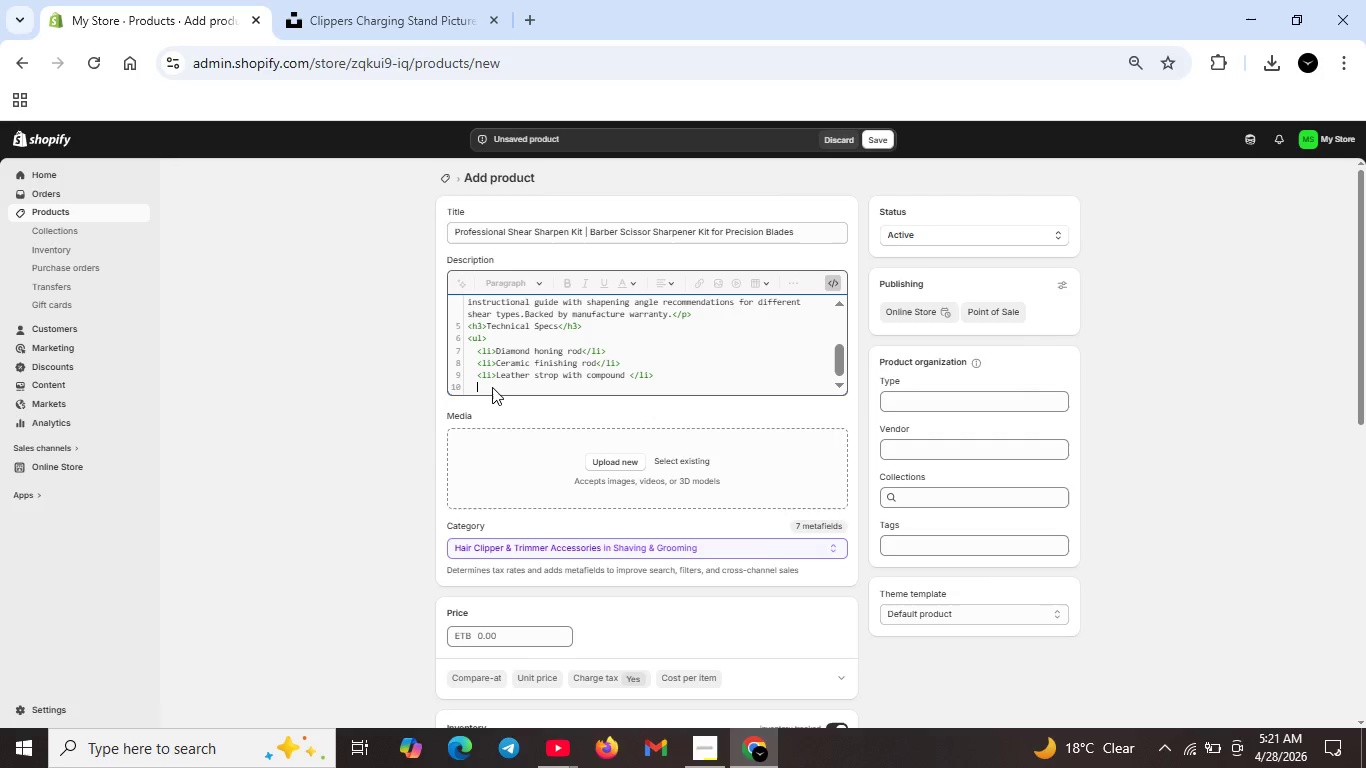 
type(<li>Angle guide ()
 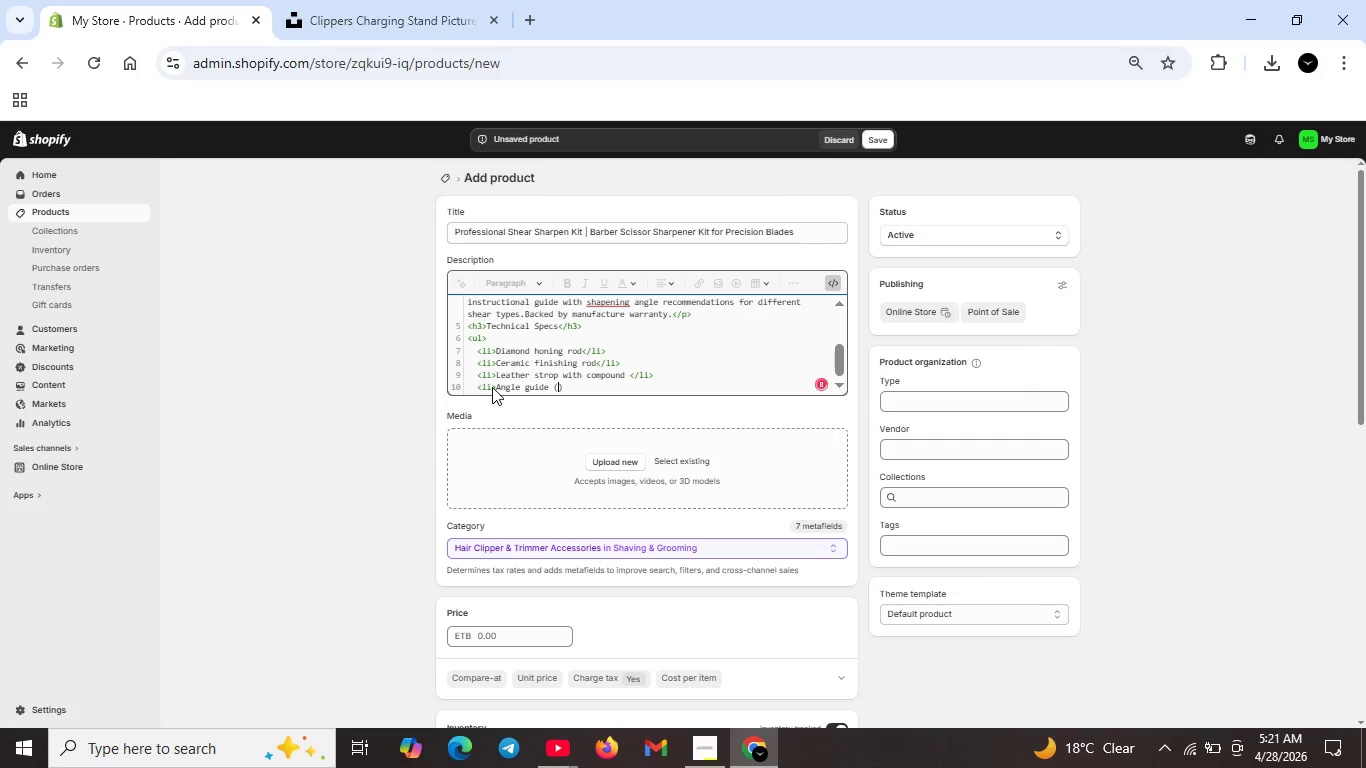 
wait(11.56)
 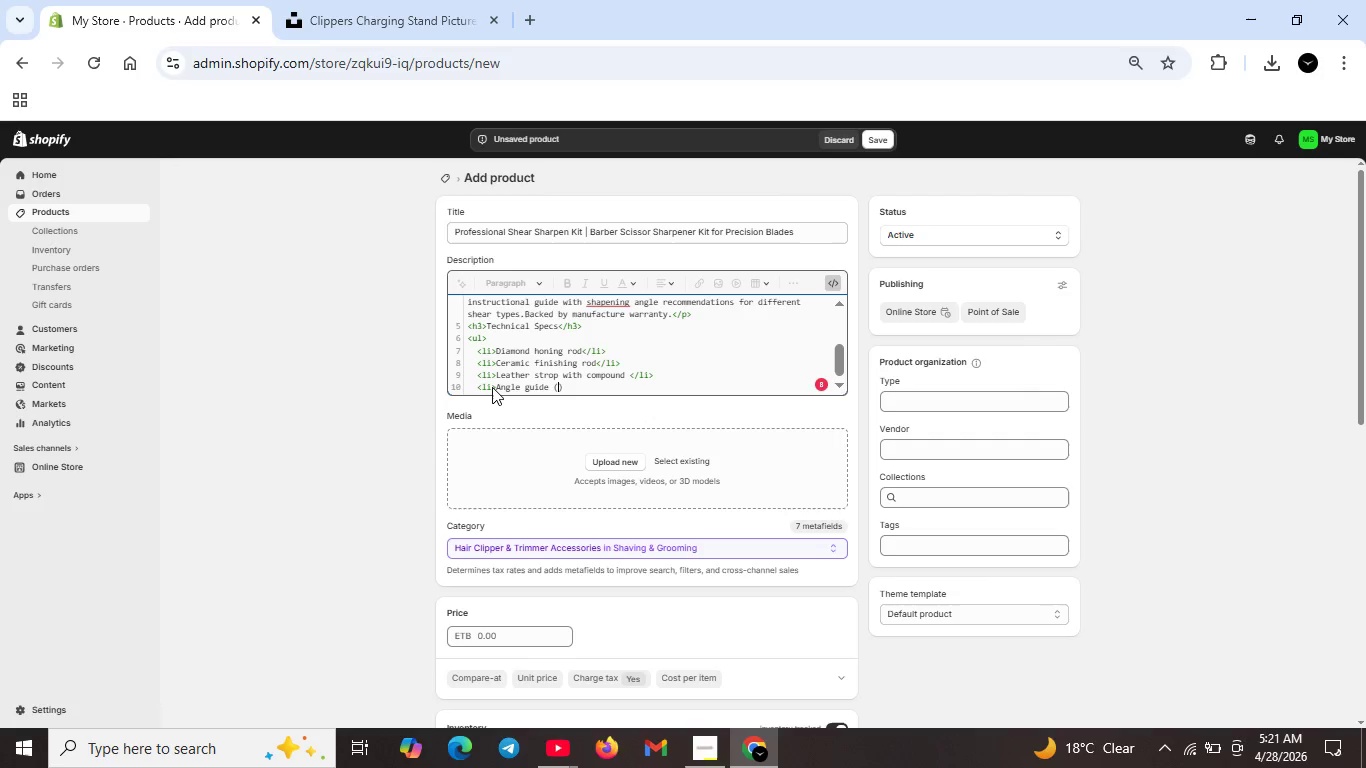 
type(20)
 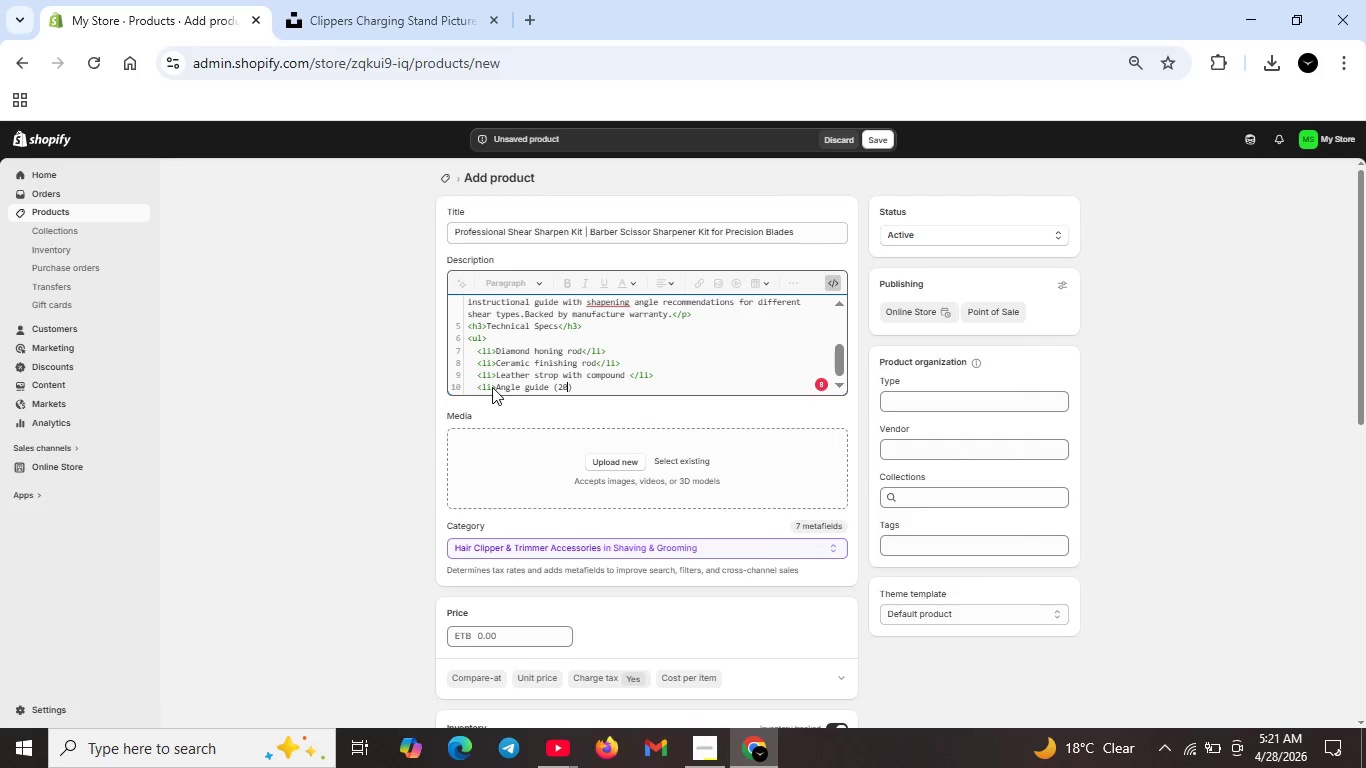 
wait(5.28)
 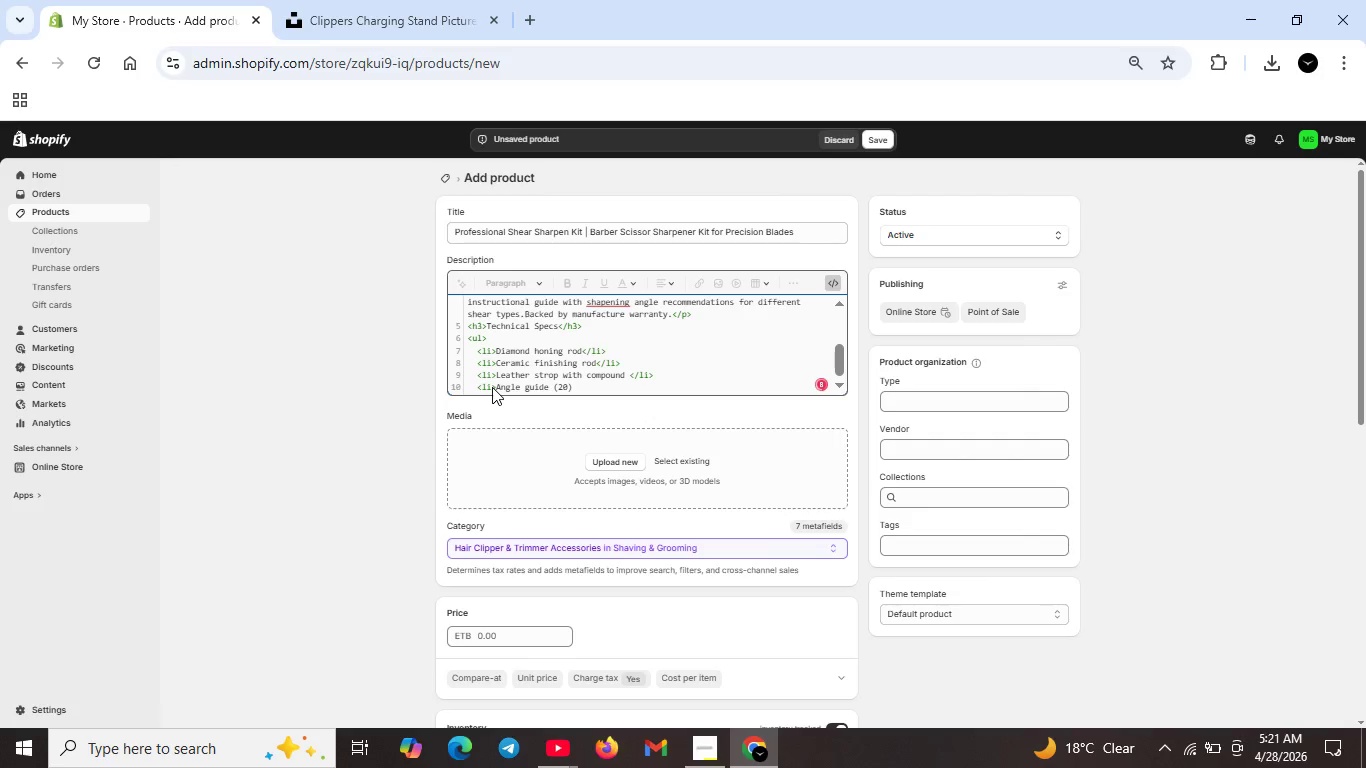 
type( degree, 25 degree, 30 degree, 35 degree)
 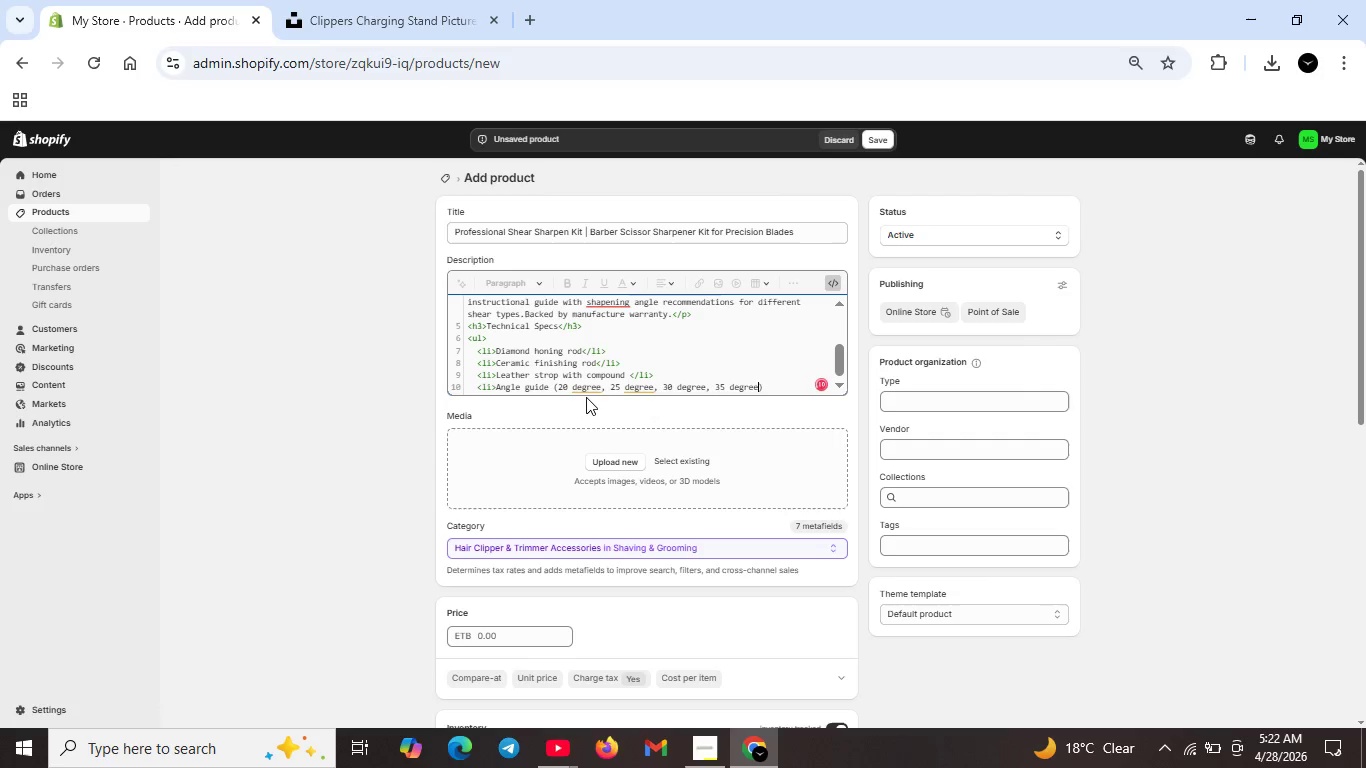 
key(ArrowRight)
 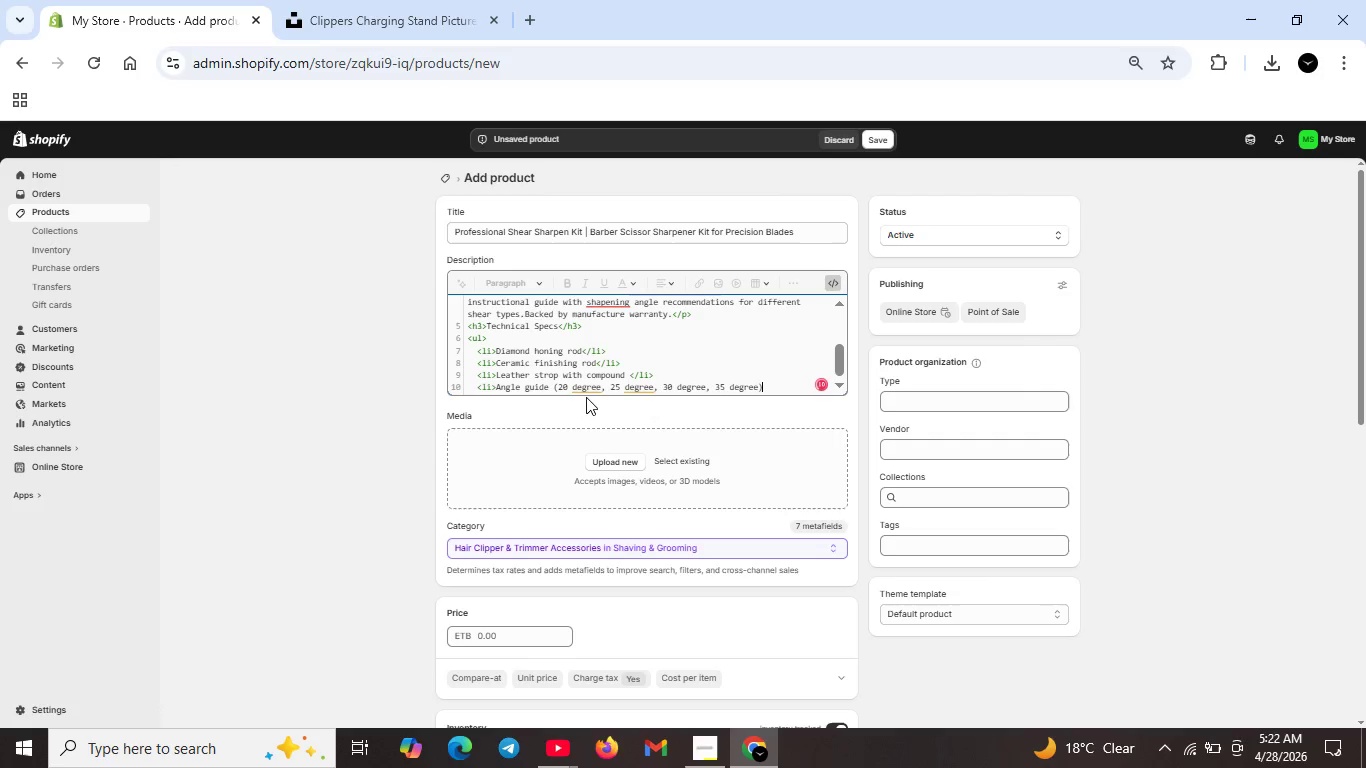 
type(</li>)
 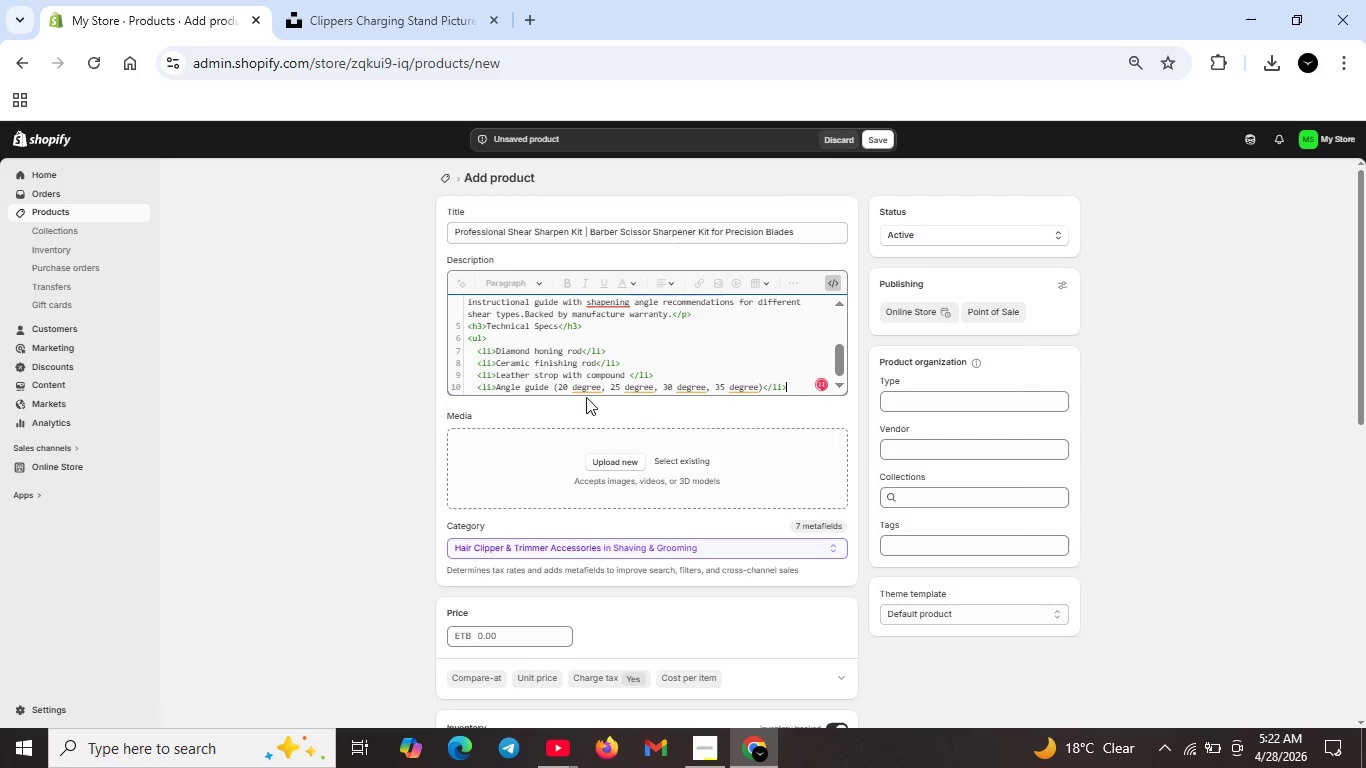 
key(Shift+Enter)
 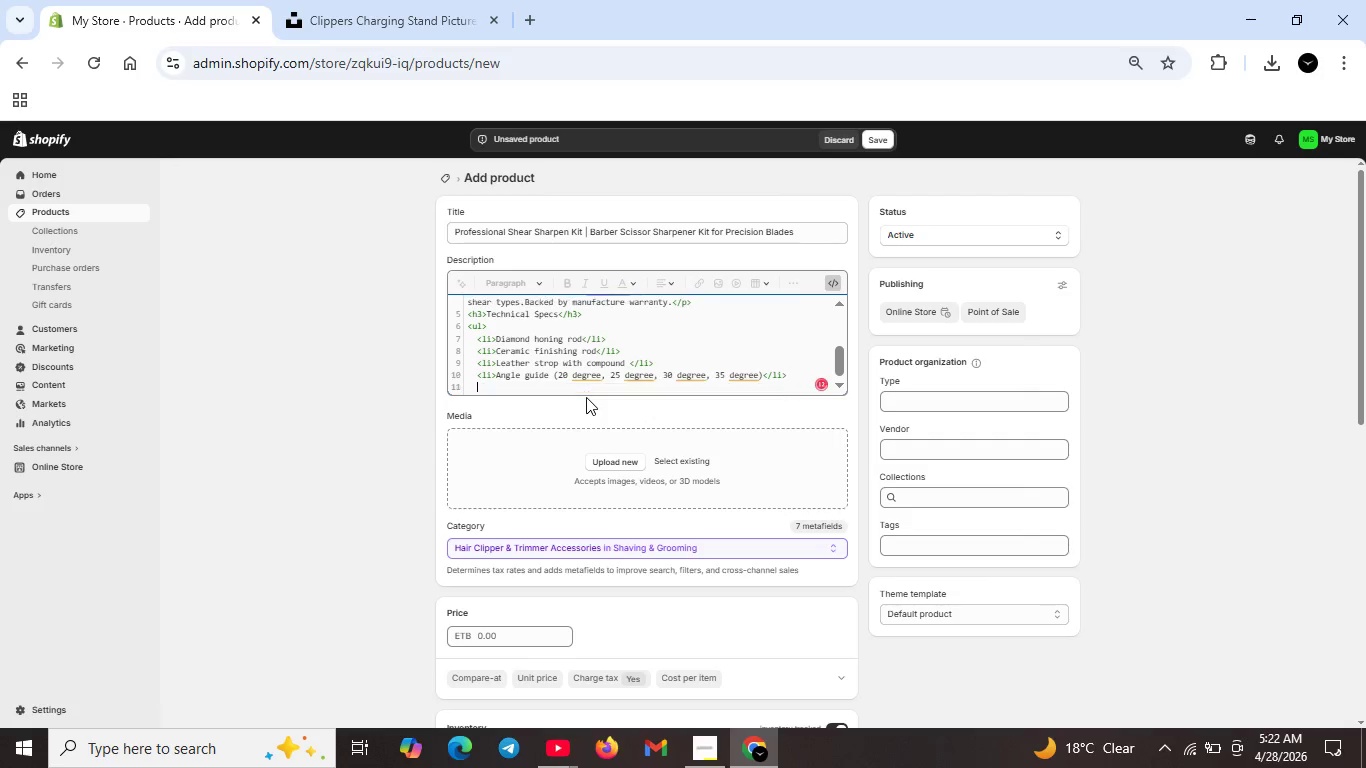 
type(<li )
key(Backspace)
type(>Stronf)
key(Backspace)
type(g Cas</li>)
 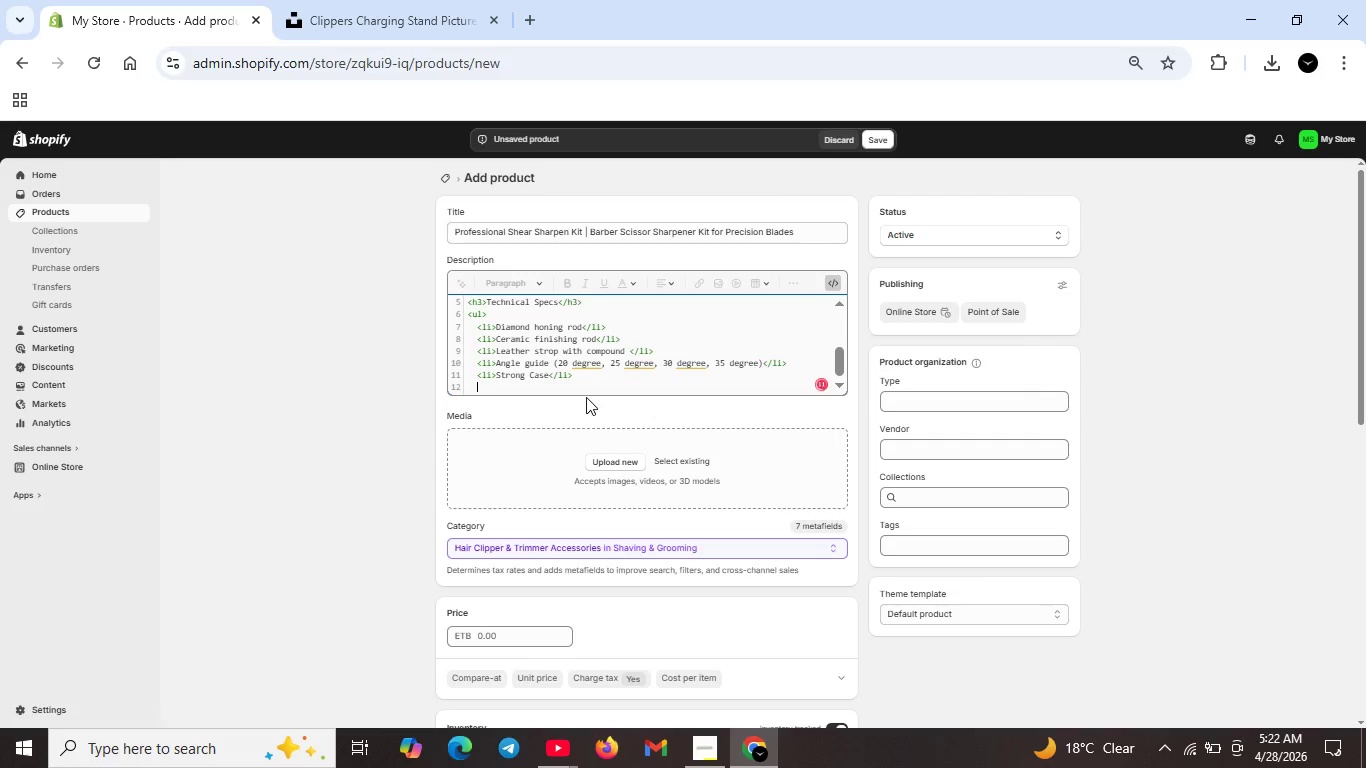 
 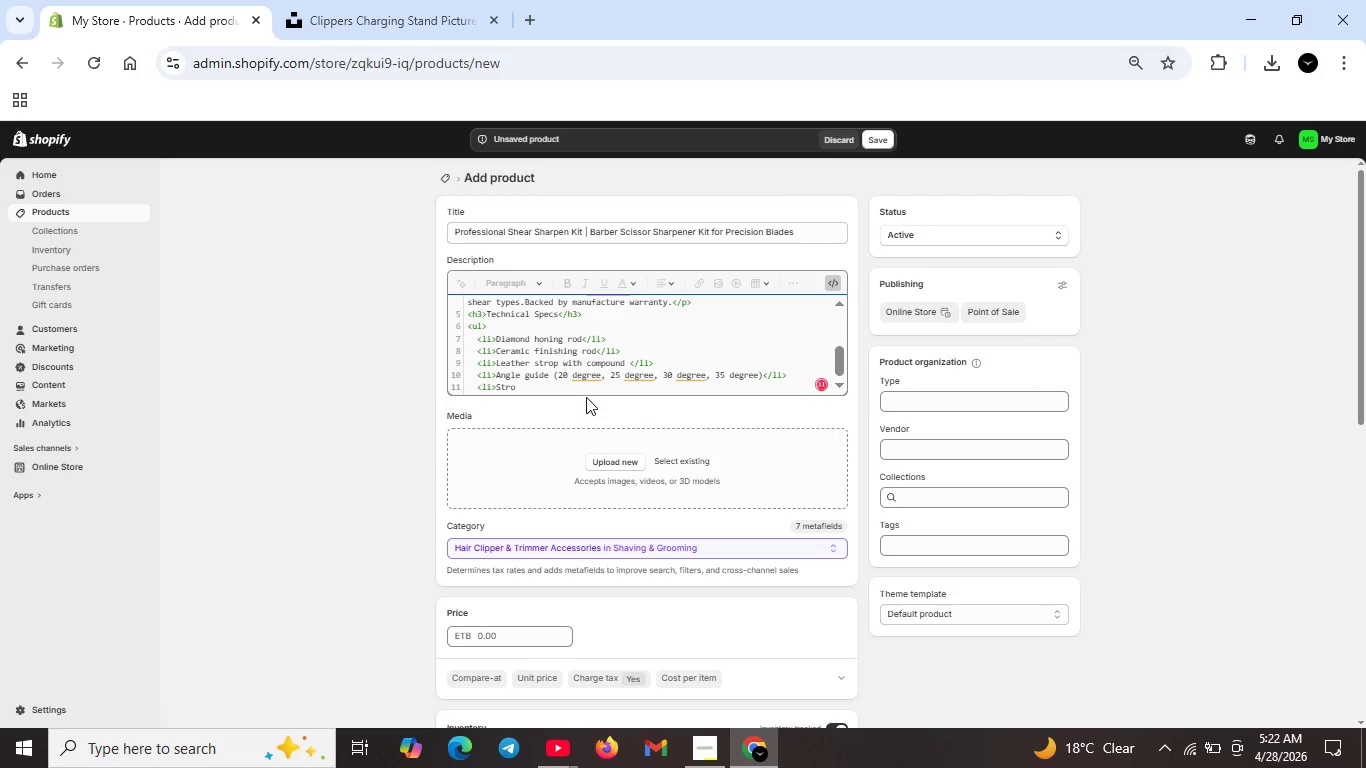 
hold_key(key=E, duration=0.36)
 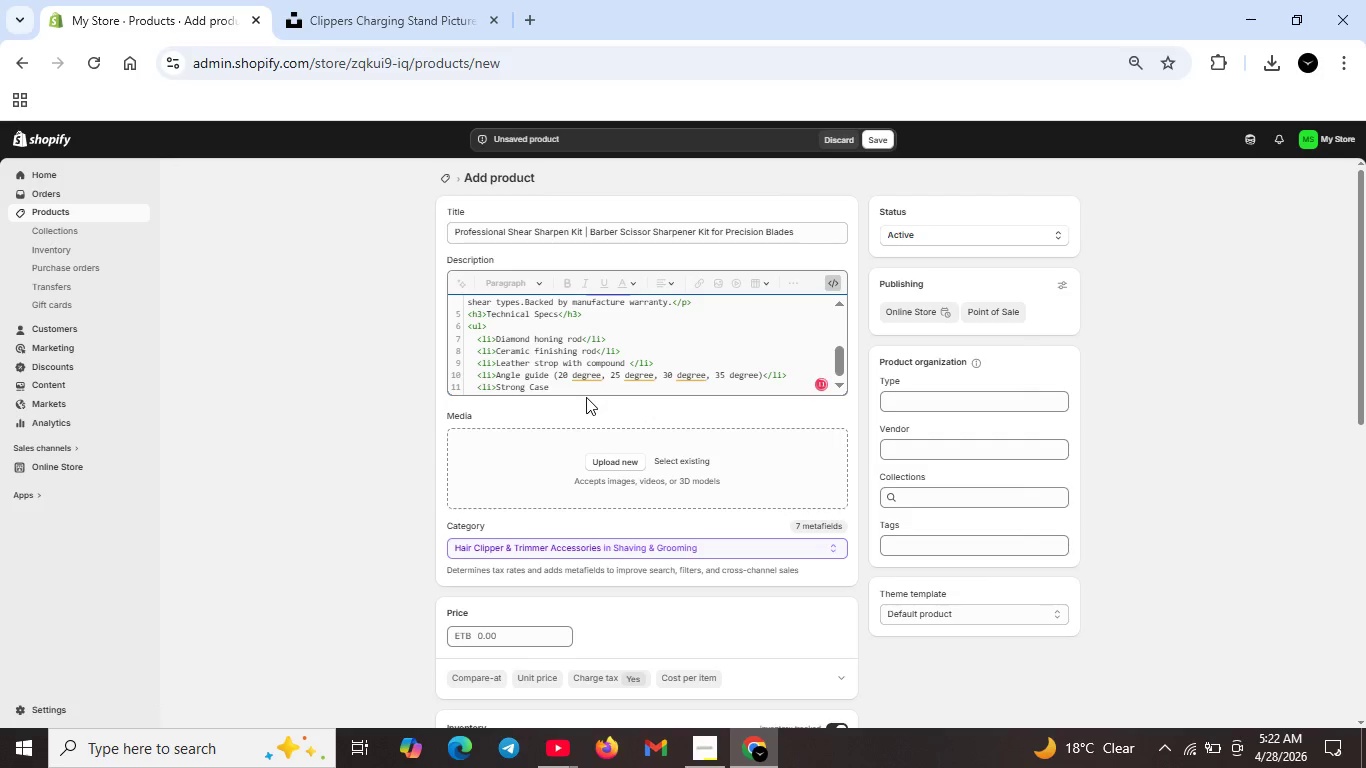 
key(Shift+Enter)
 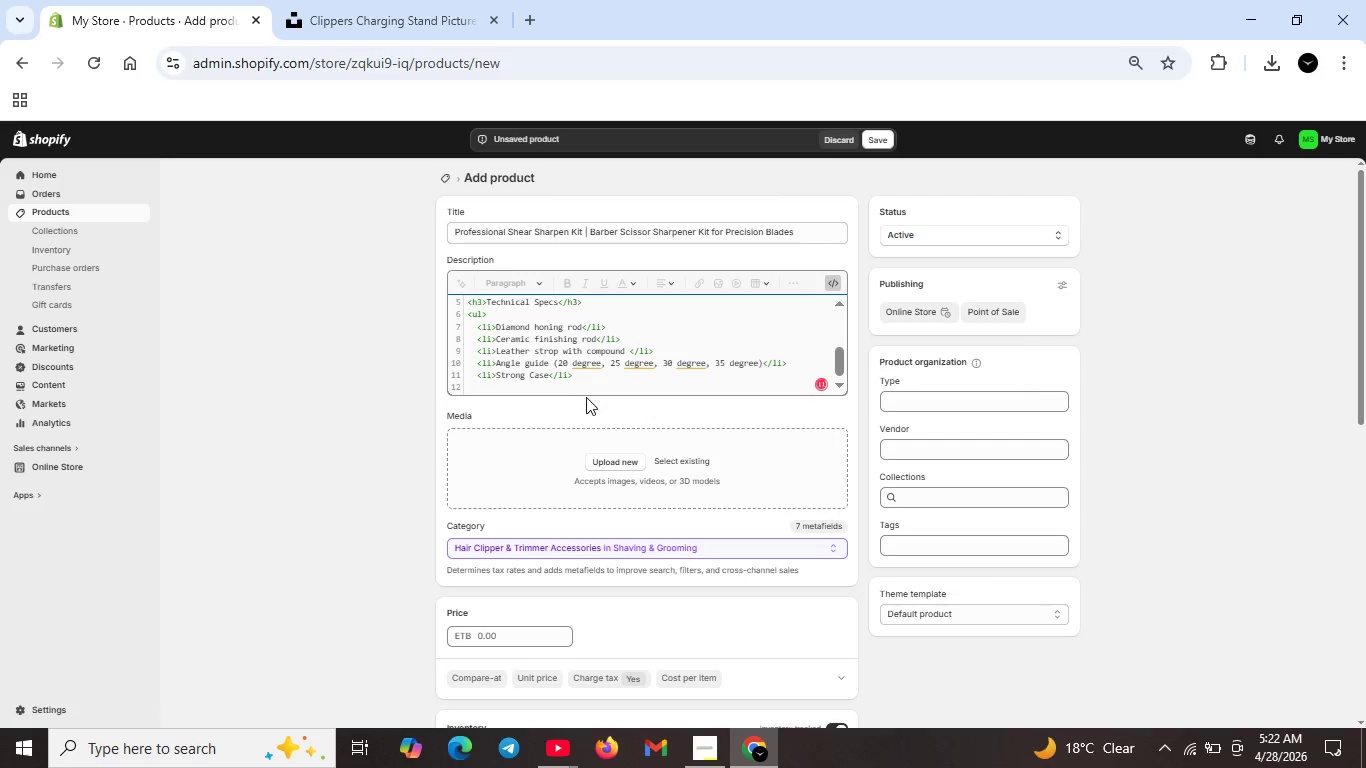 
type(</ul>)
 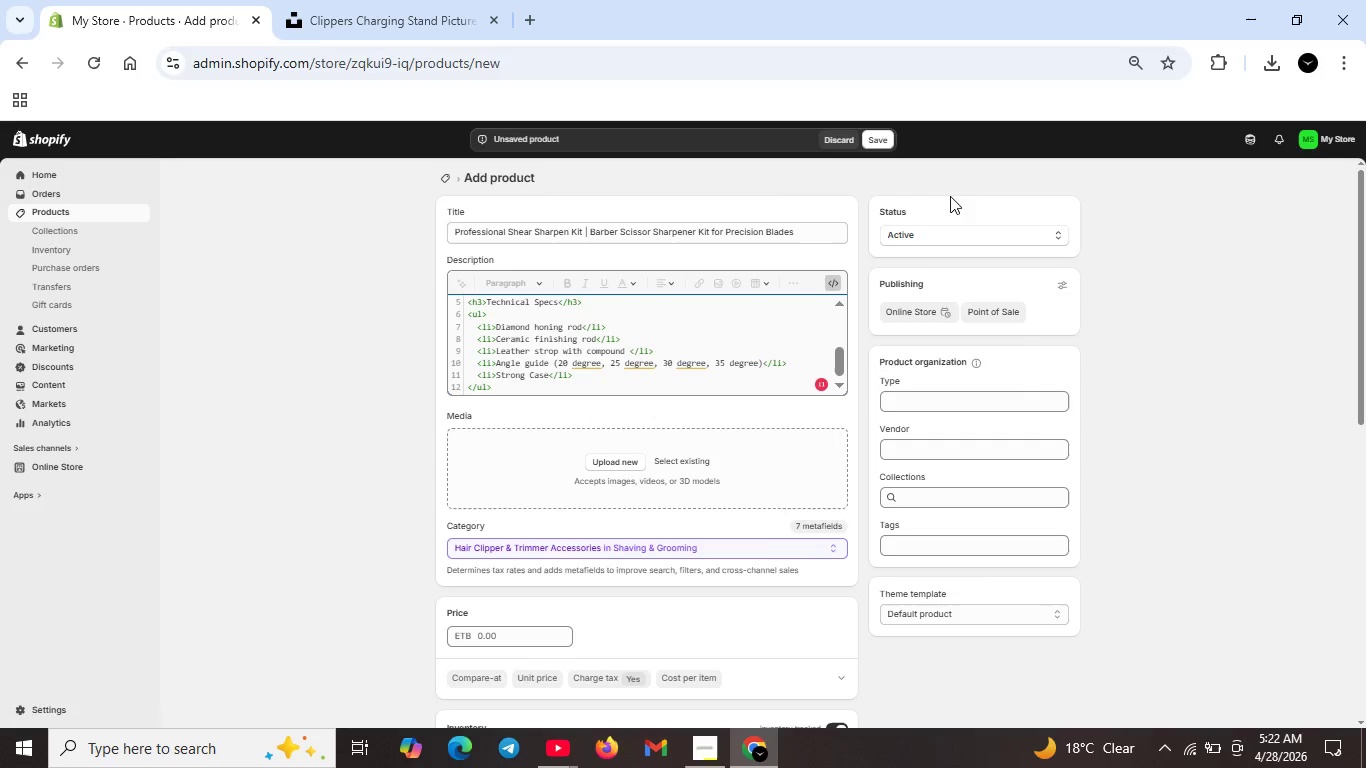 
left_click([889, 143])
 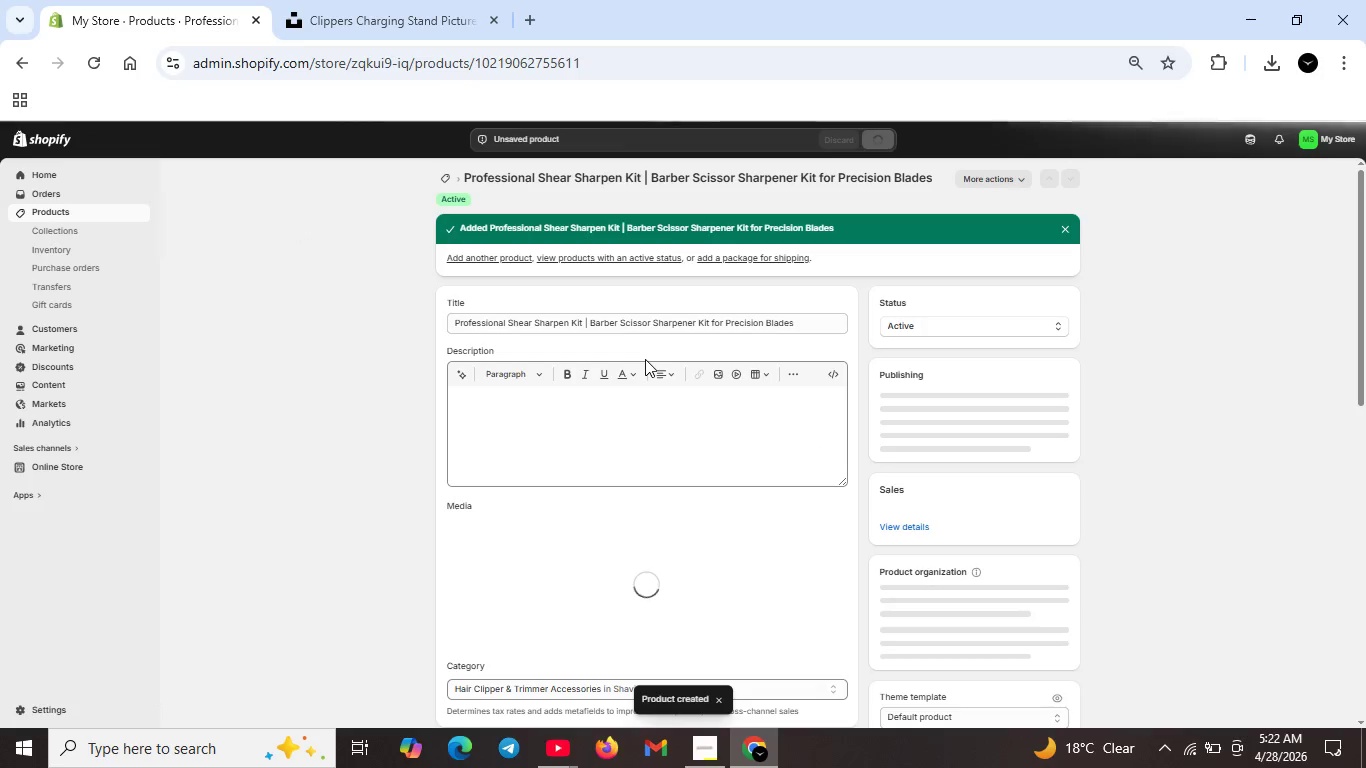 
wait(16.55)
 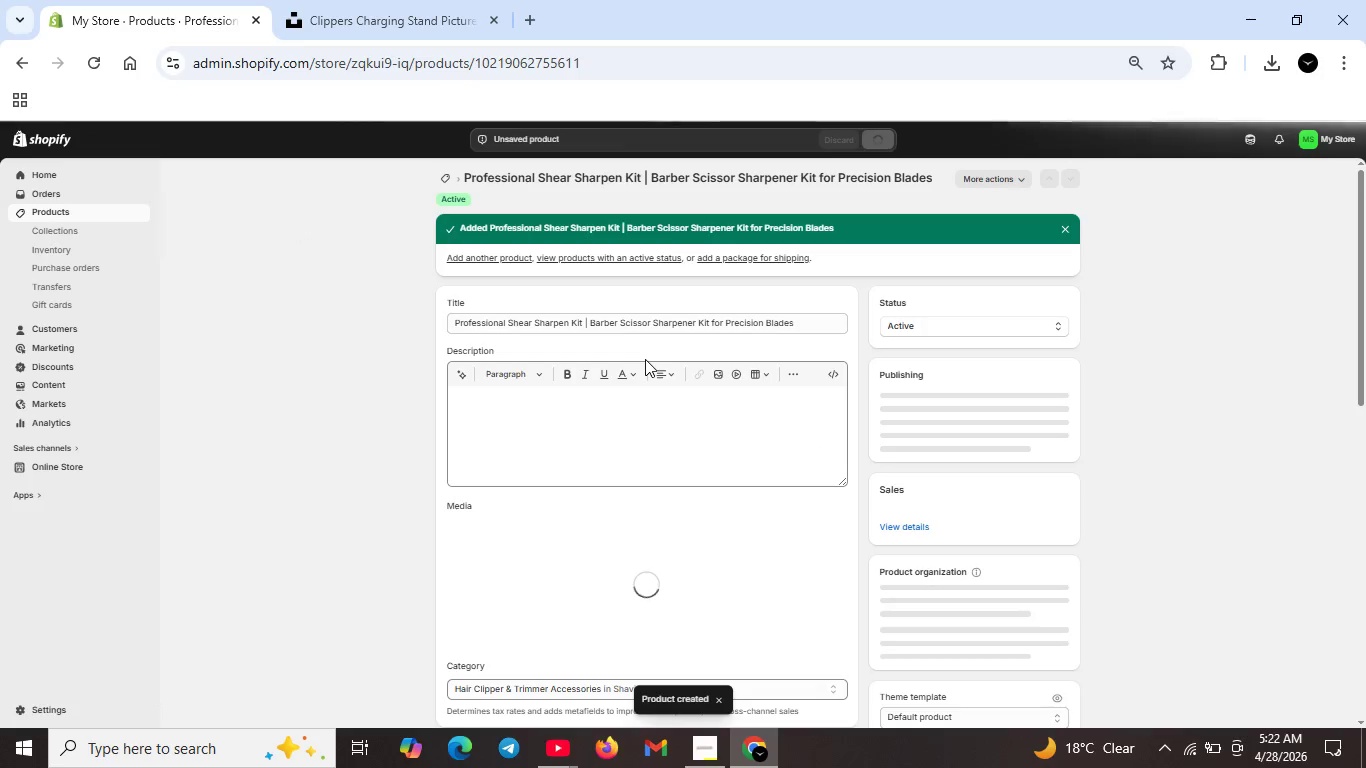 
scroll: coordinate [845, 573], scroll_direction: down, amount: 2.0
 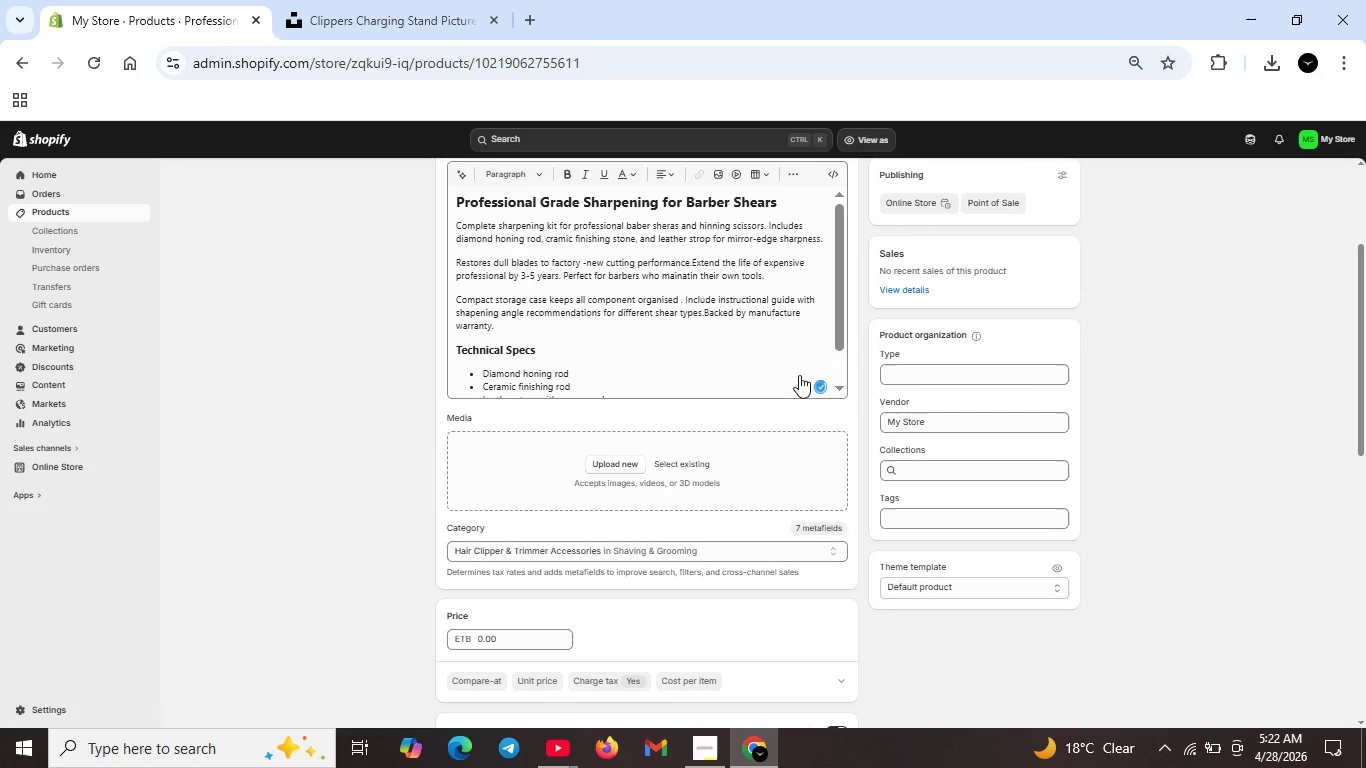 
scroll: coordinate [648, 296], scroll_direction: up, amount: 1.0
 